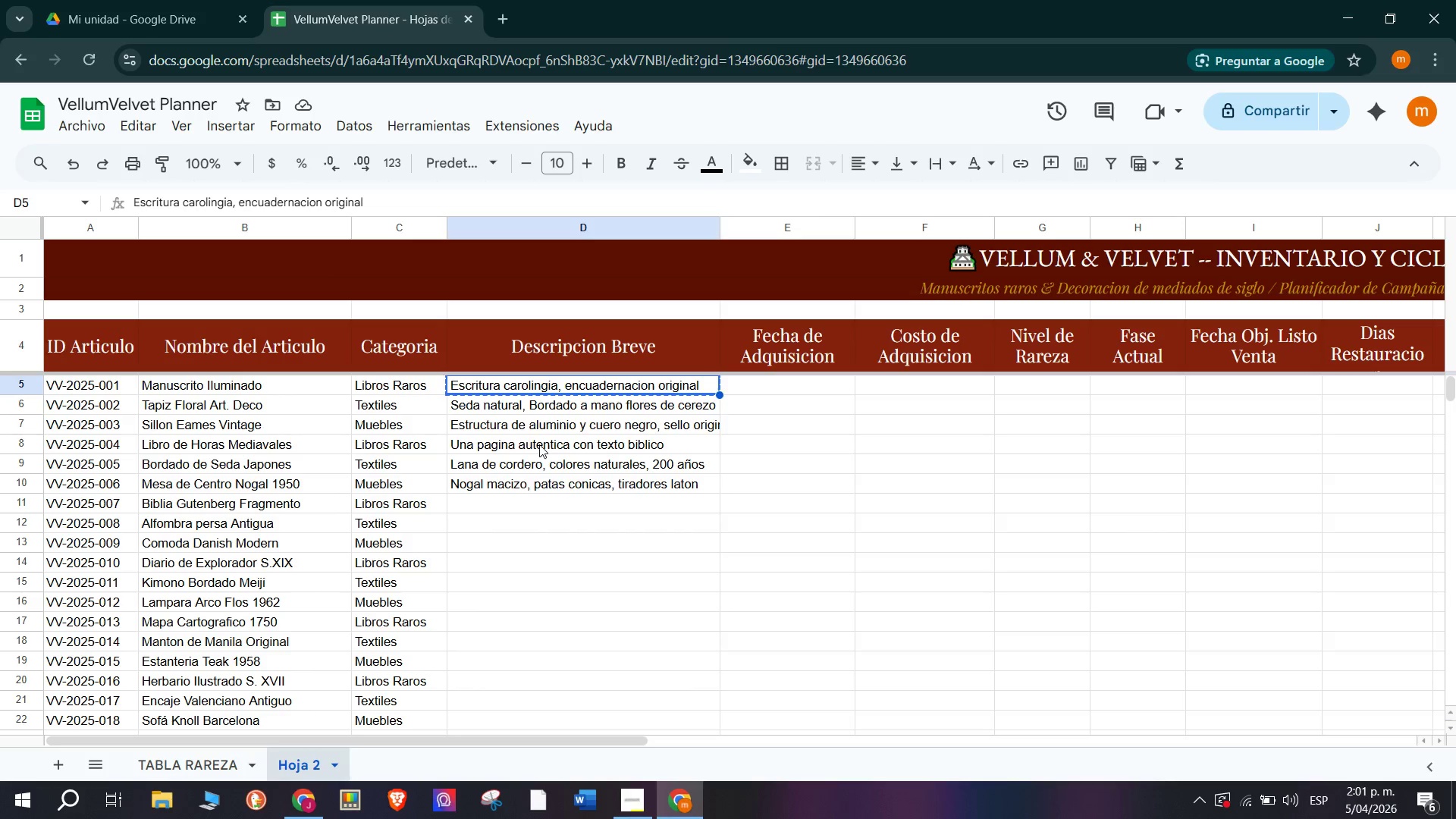 
key(Control+ControlLeft)
 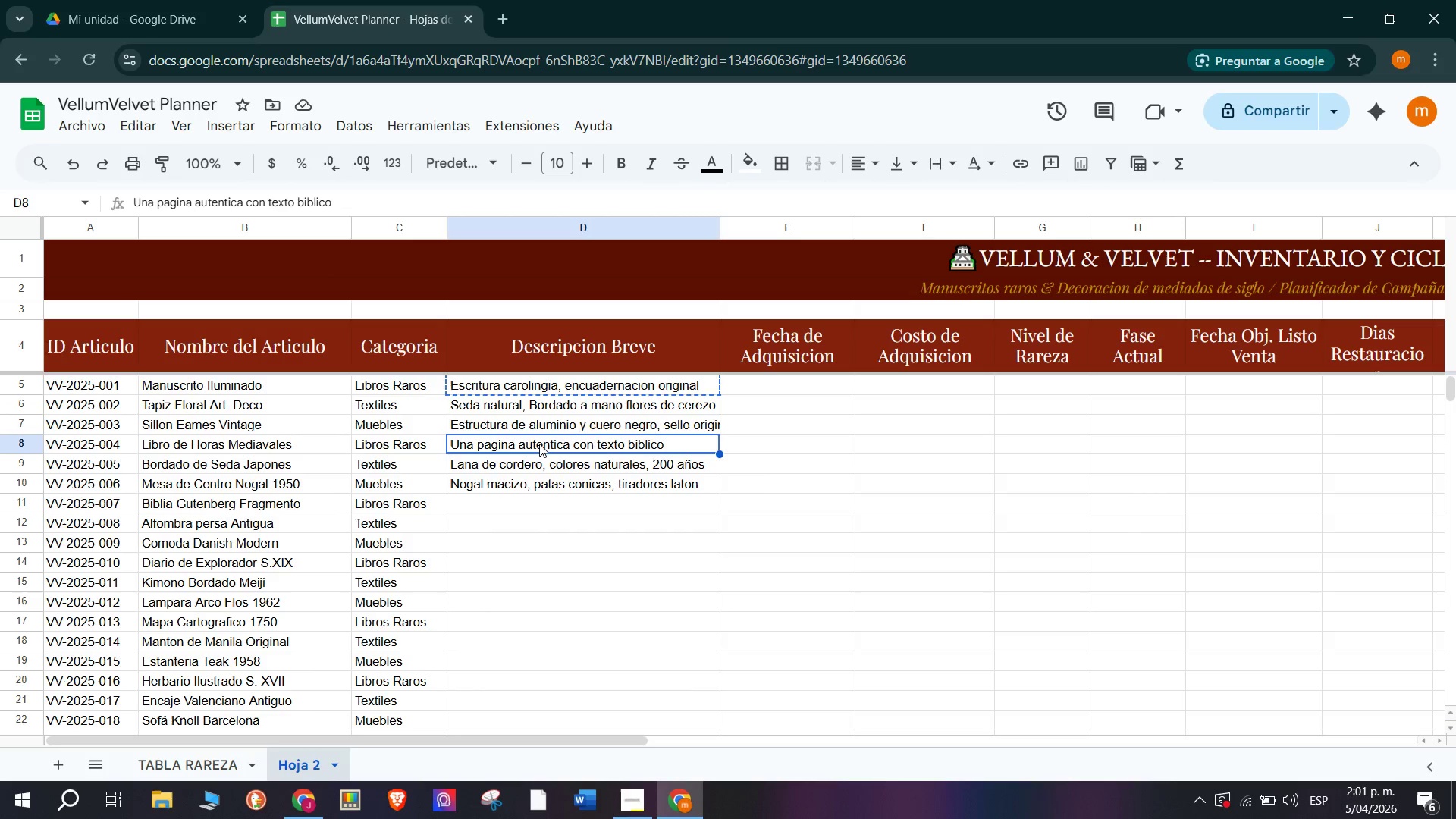 
key(Control+V)
 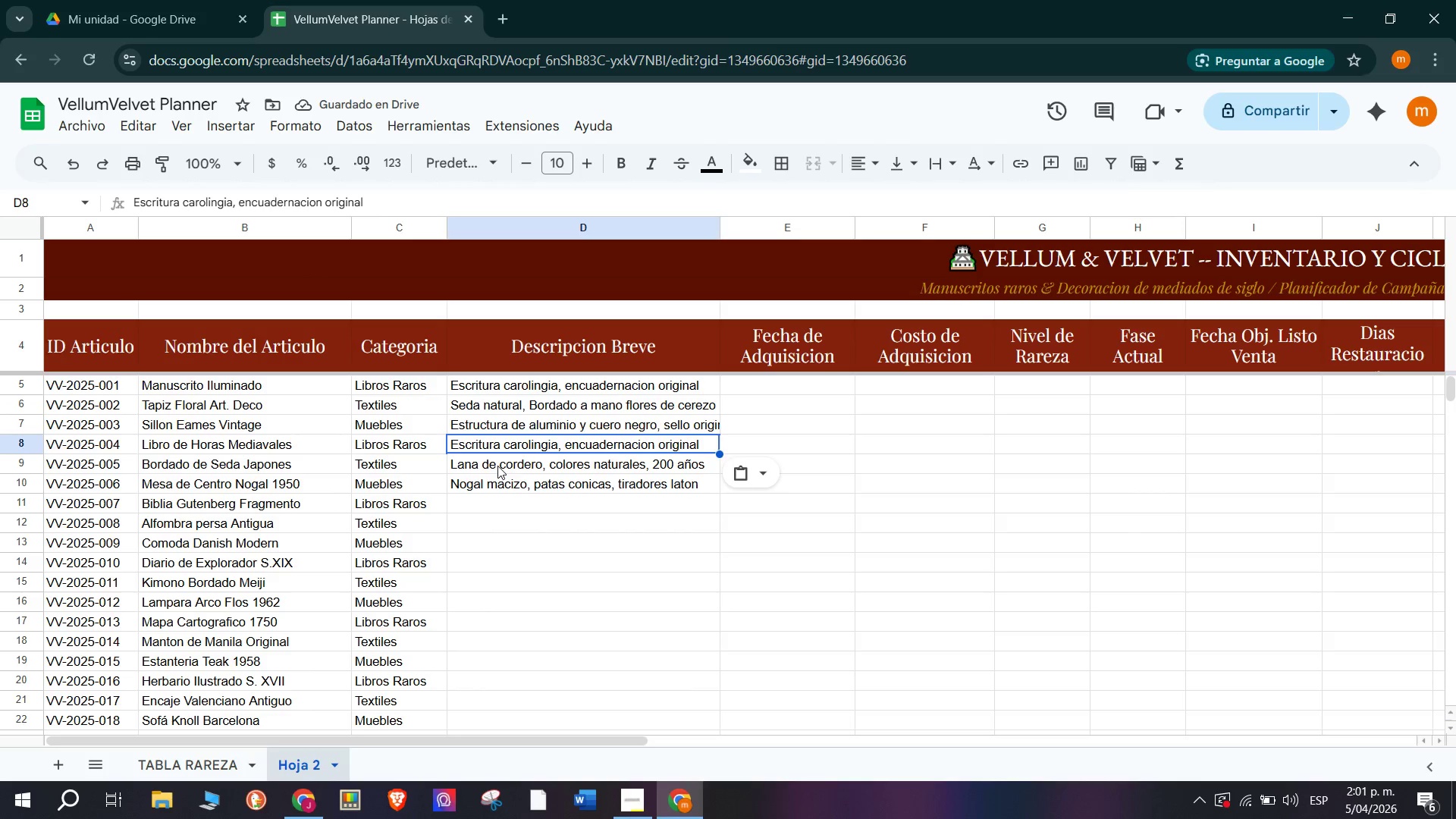 
wait(5.69)
 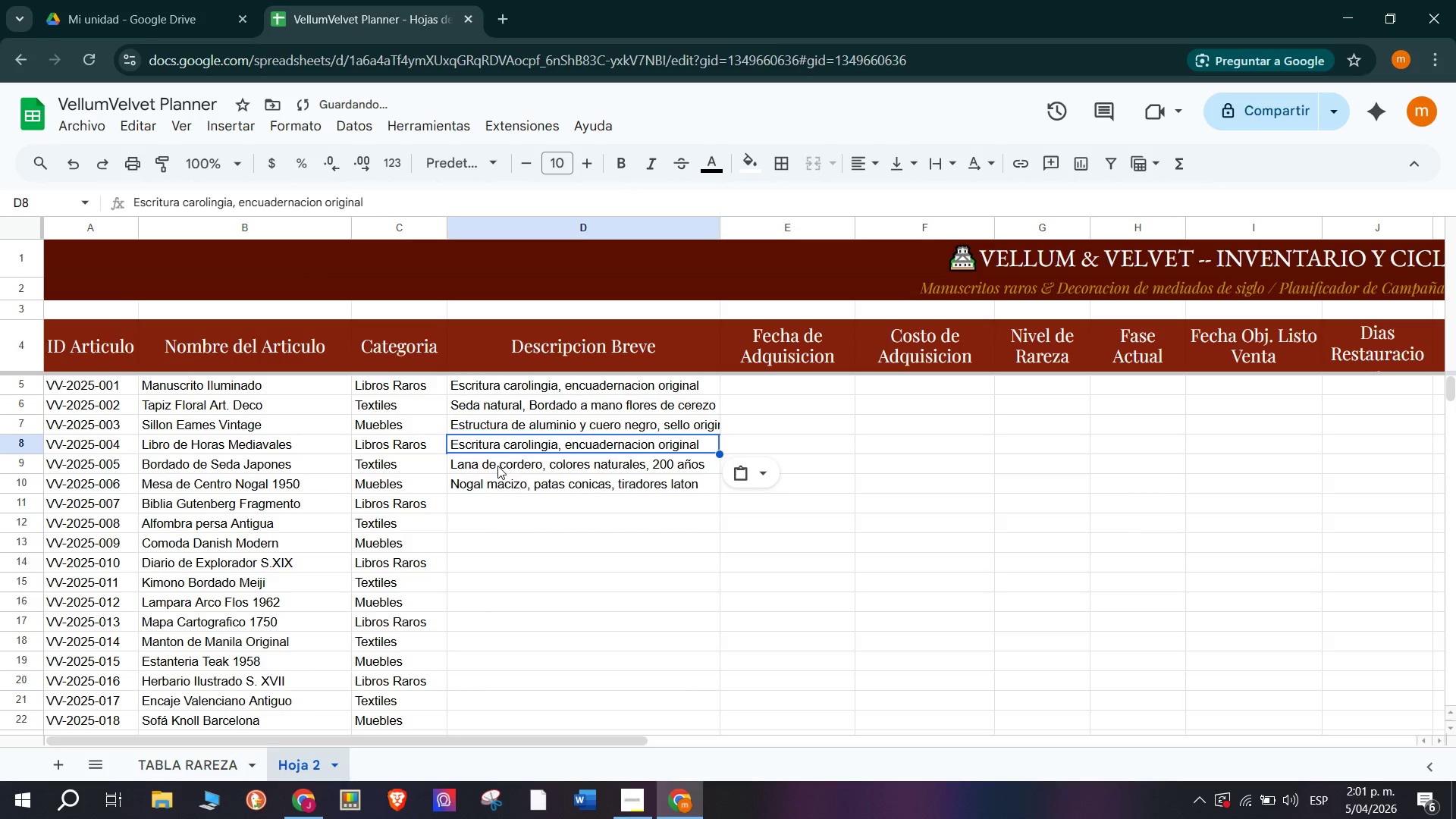 
left_click([518, 397])
 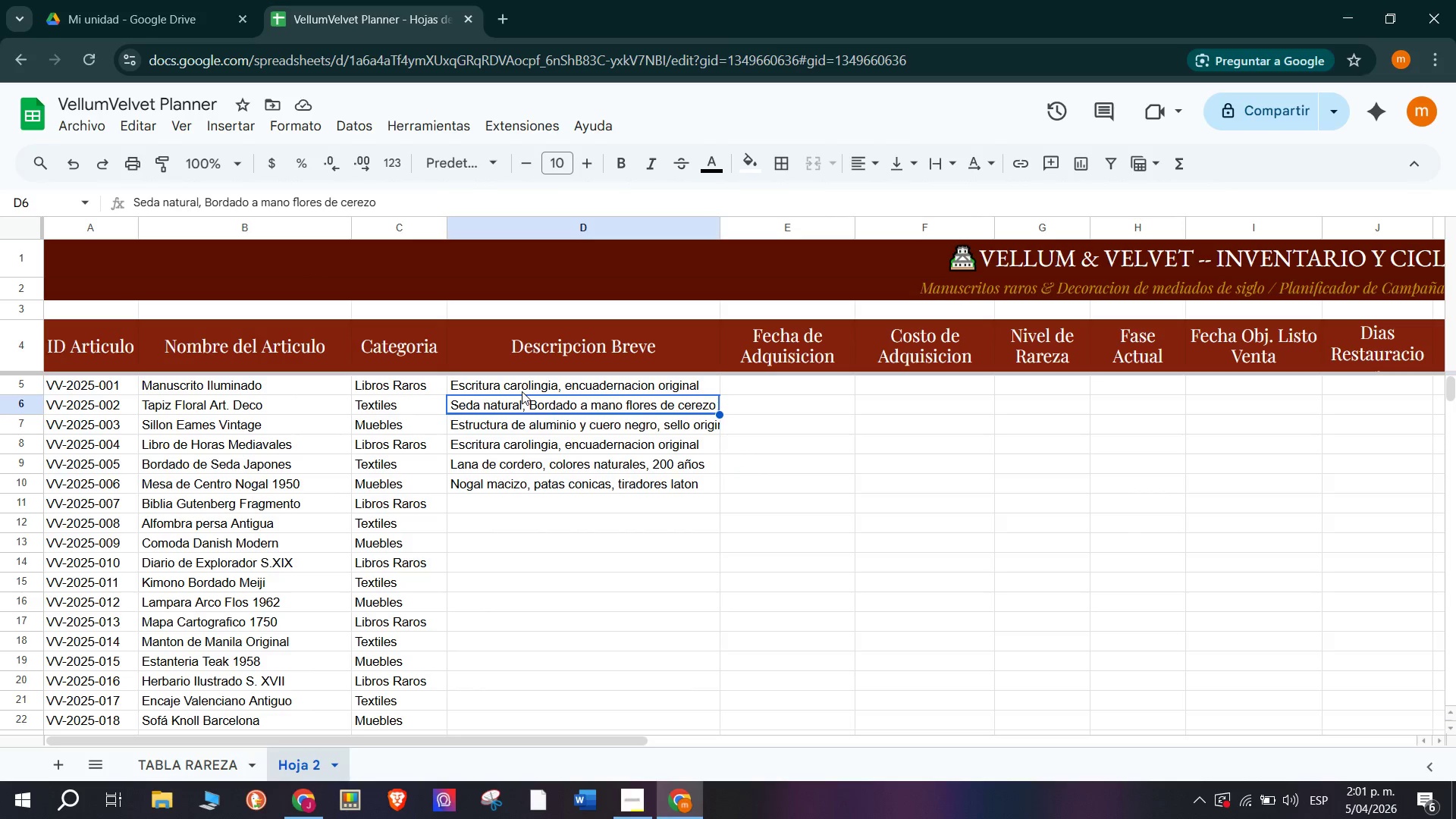 
double_click([522, 390])
 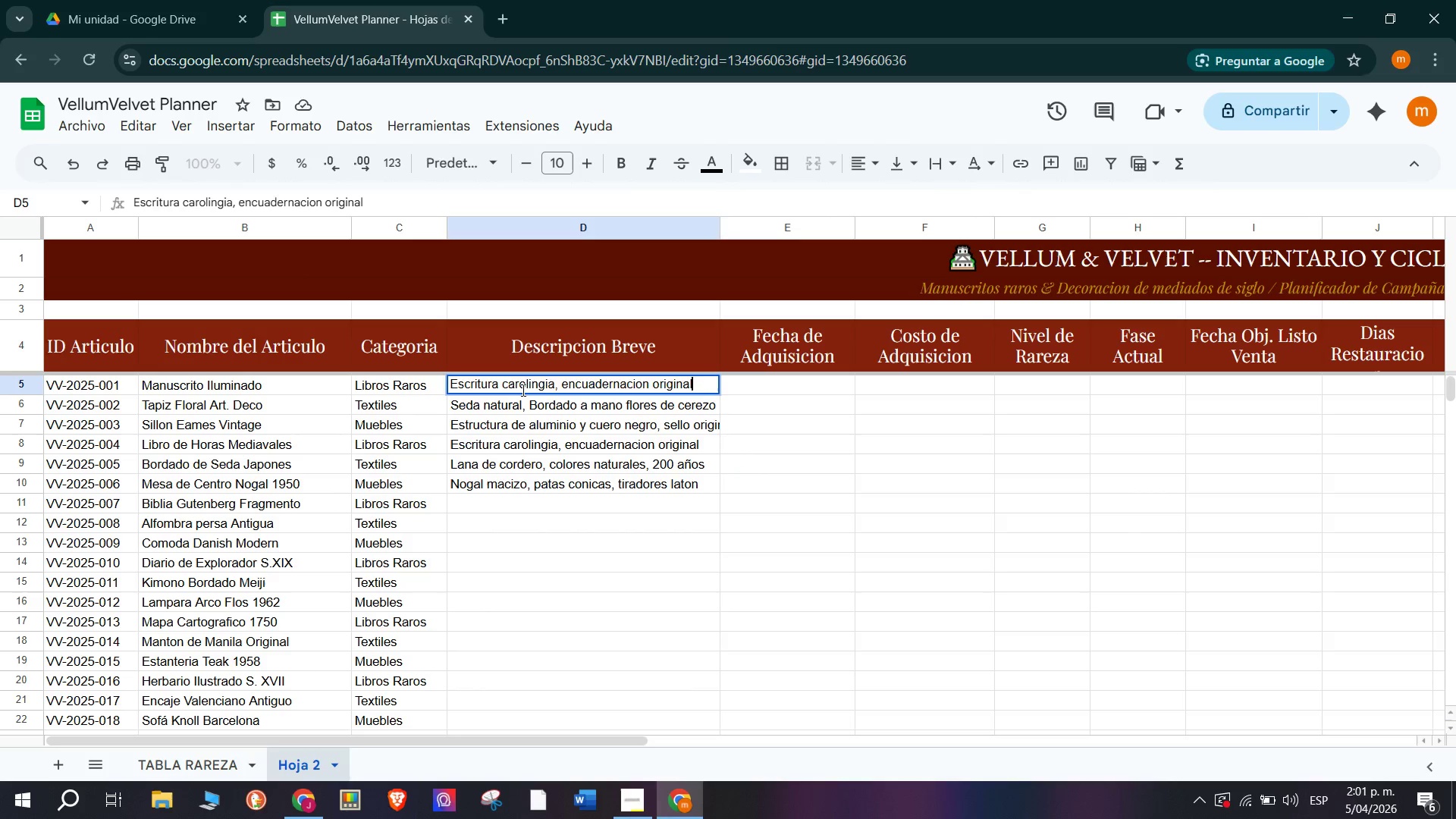 
triple_click([522, 390])
 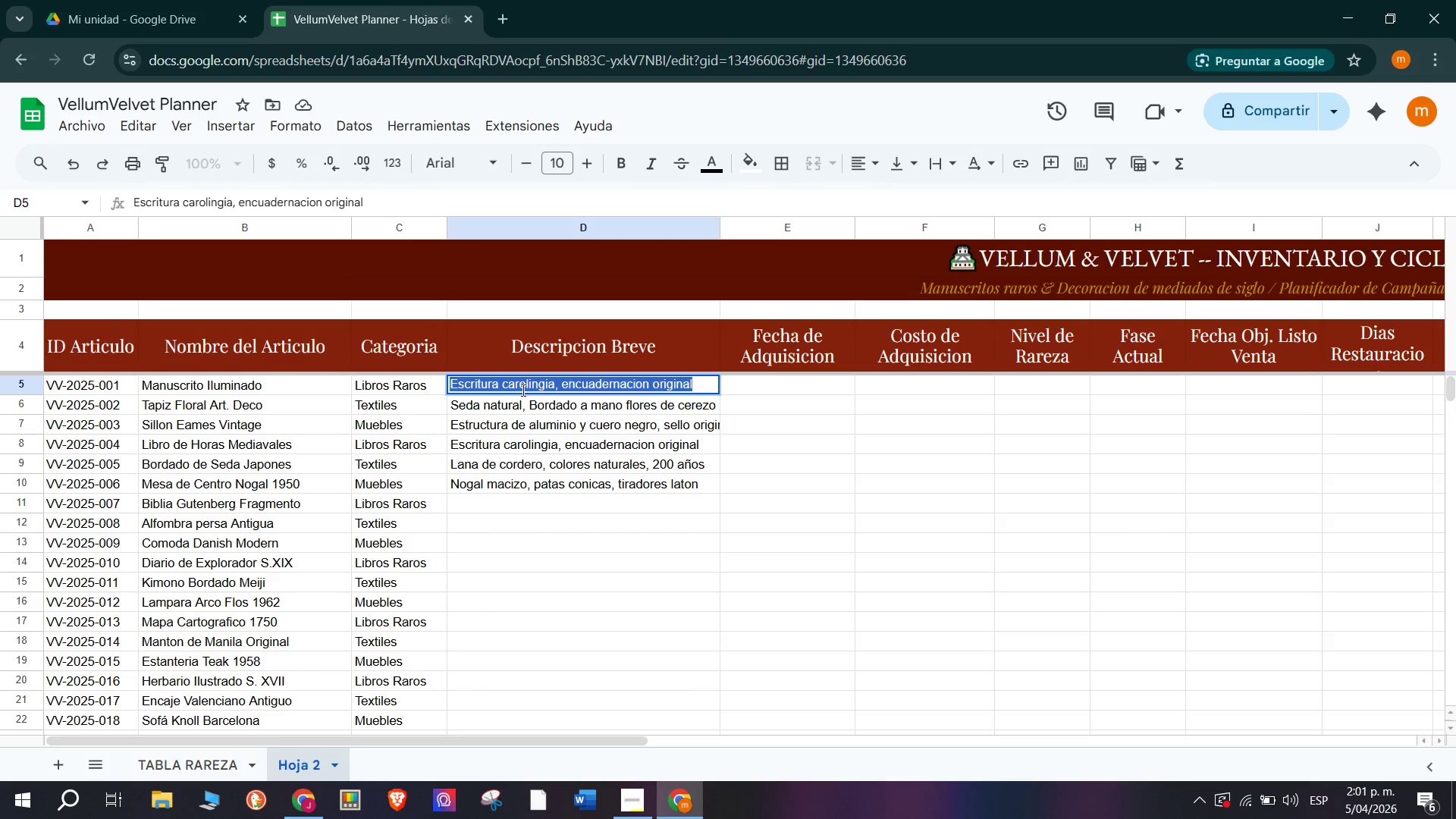 
type(Pergamino Vitelino con miniaturas doradas, 48 folios)
 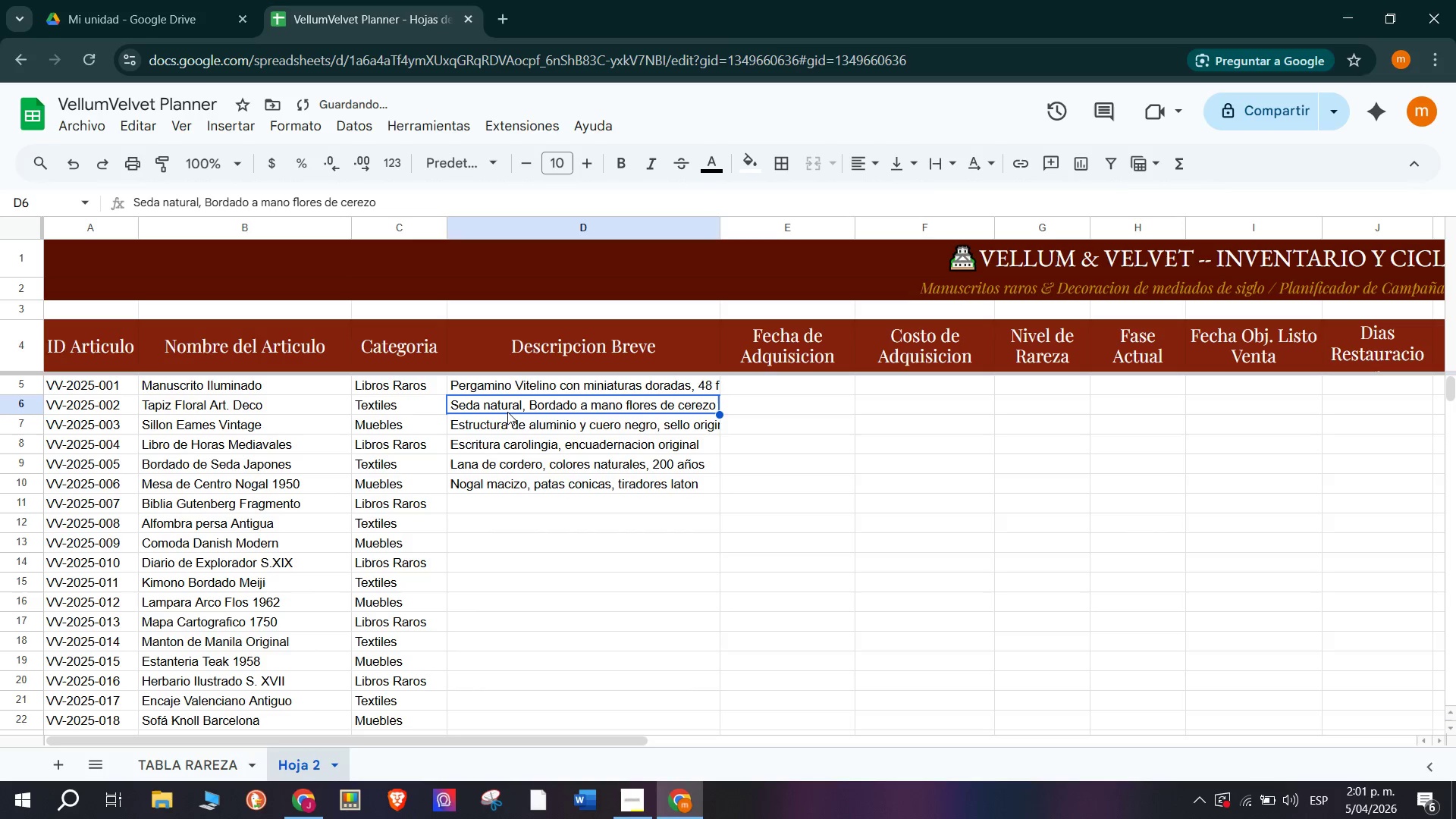 
double_click([507, 412])
 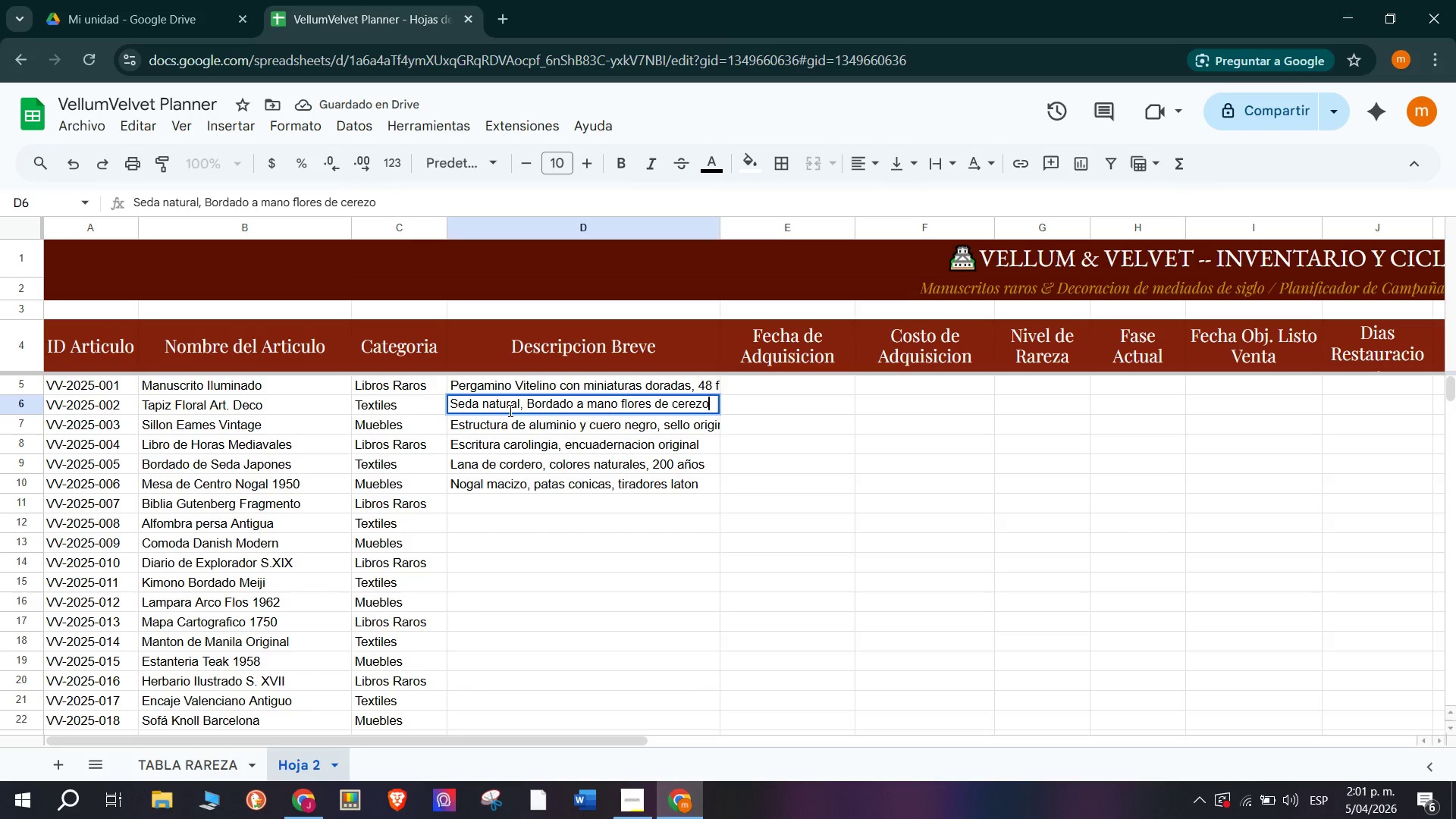 
double_click([510, 409])
 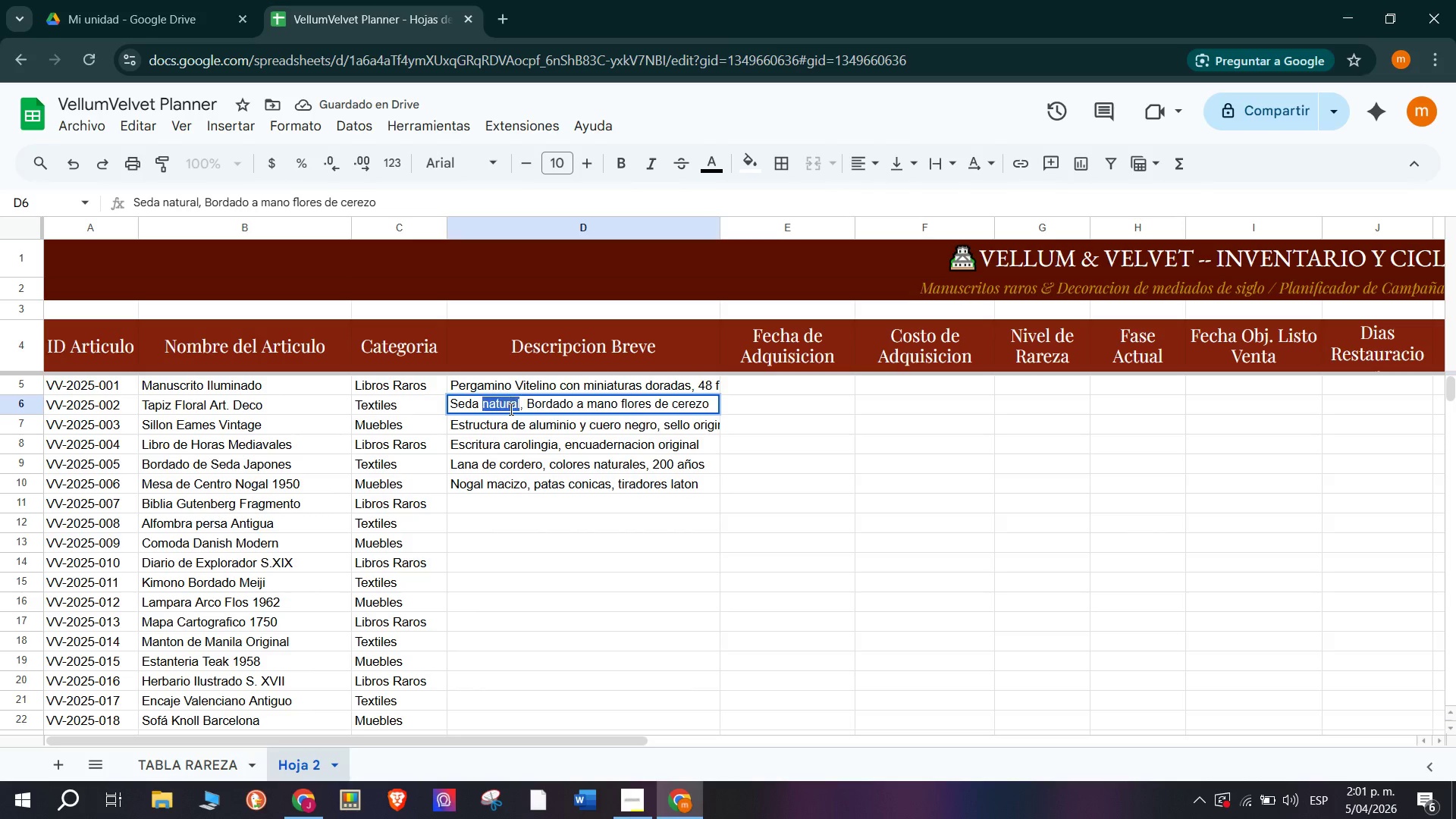 
triple_click([510, 409])
 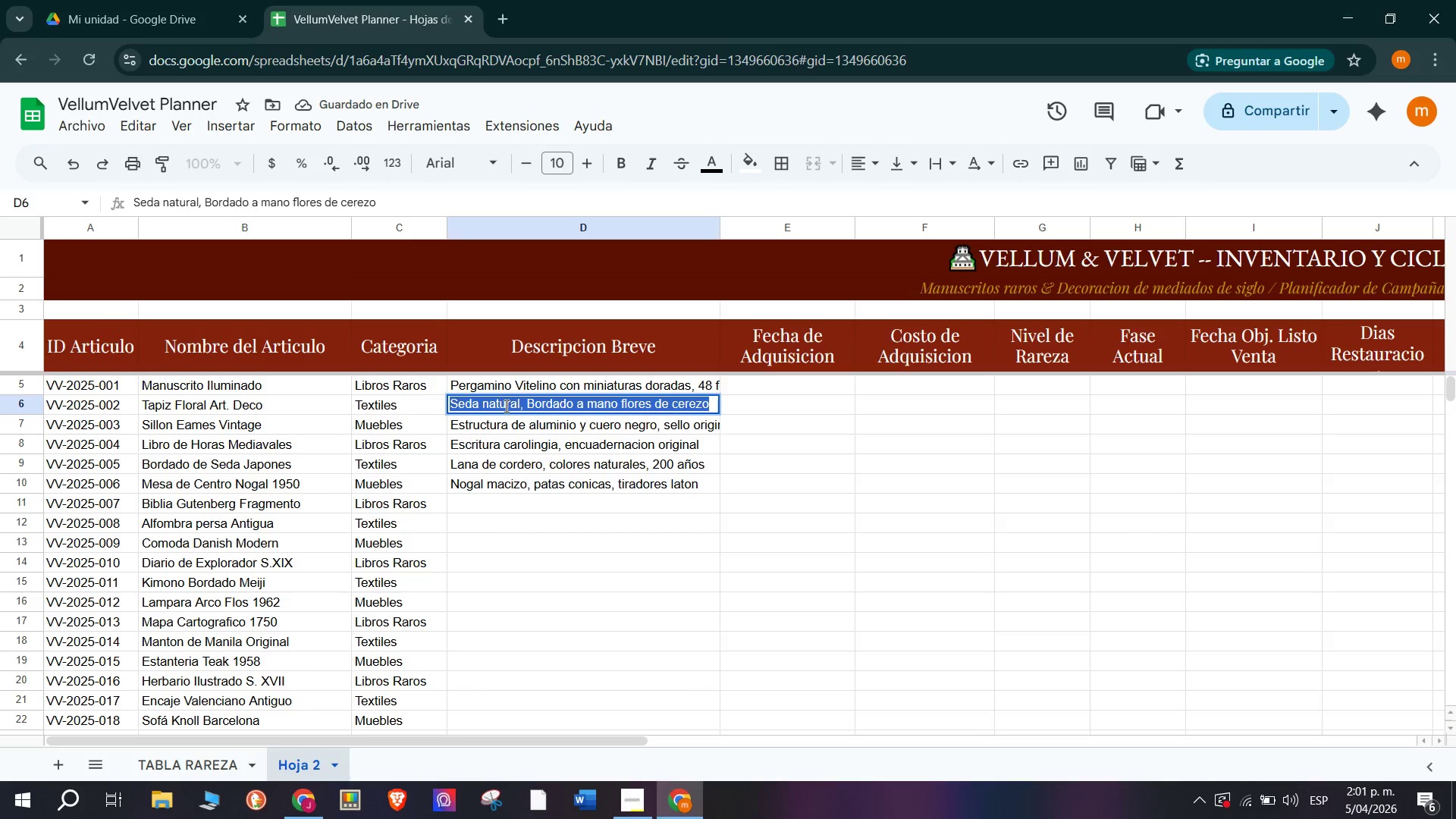 
type(Tejido lana y seda, motivos geometricos 2x3m)
 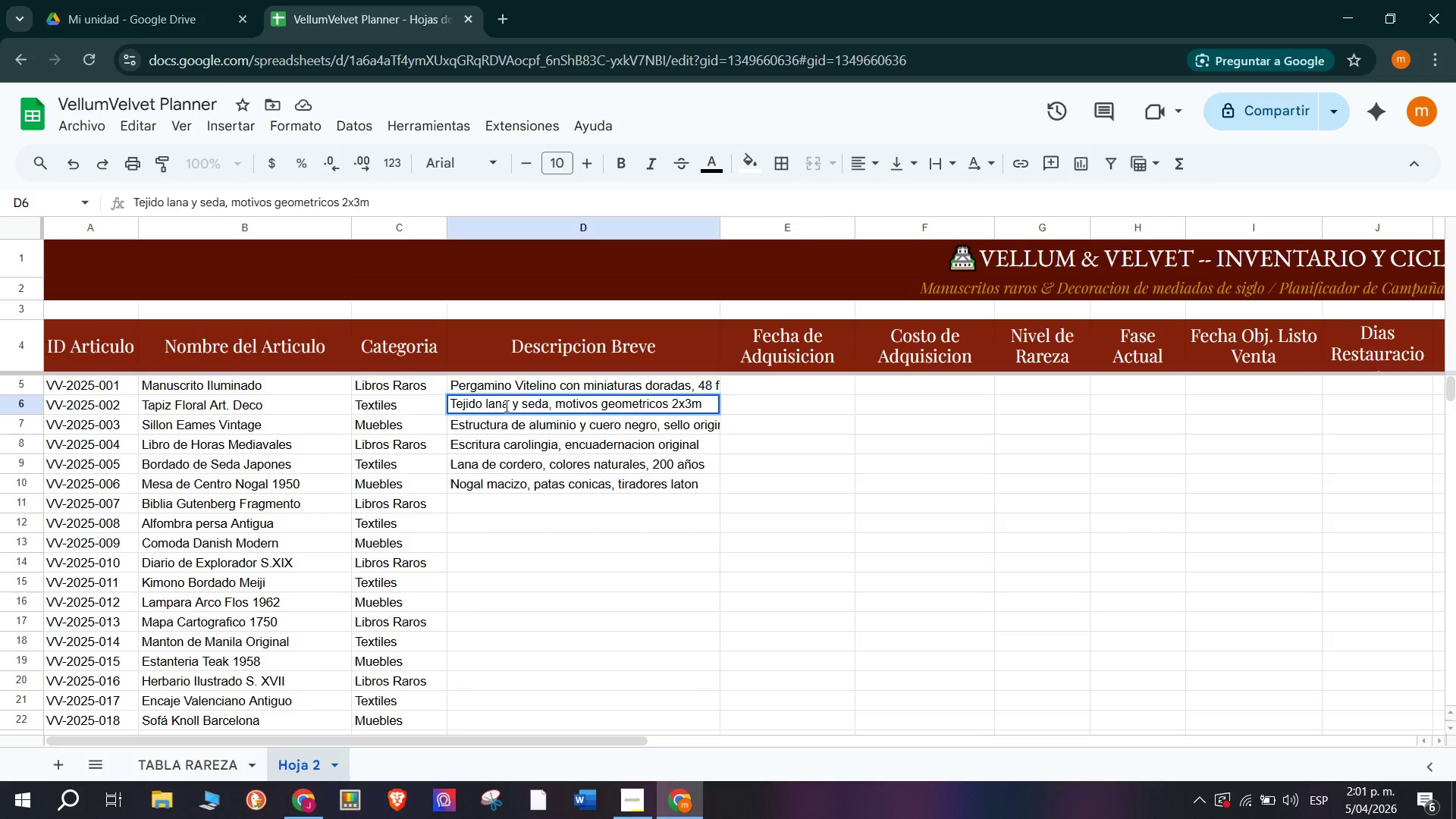 
key(Enter)
 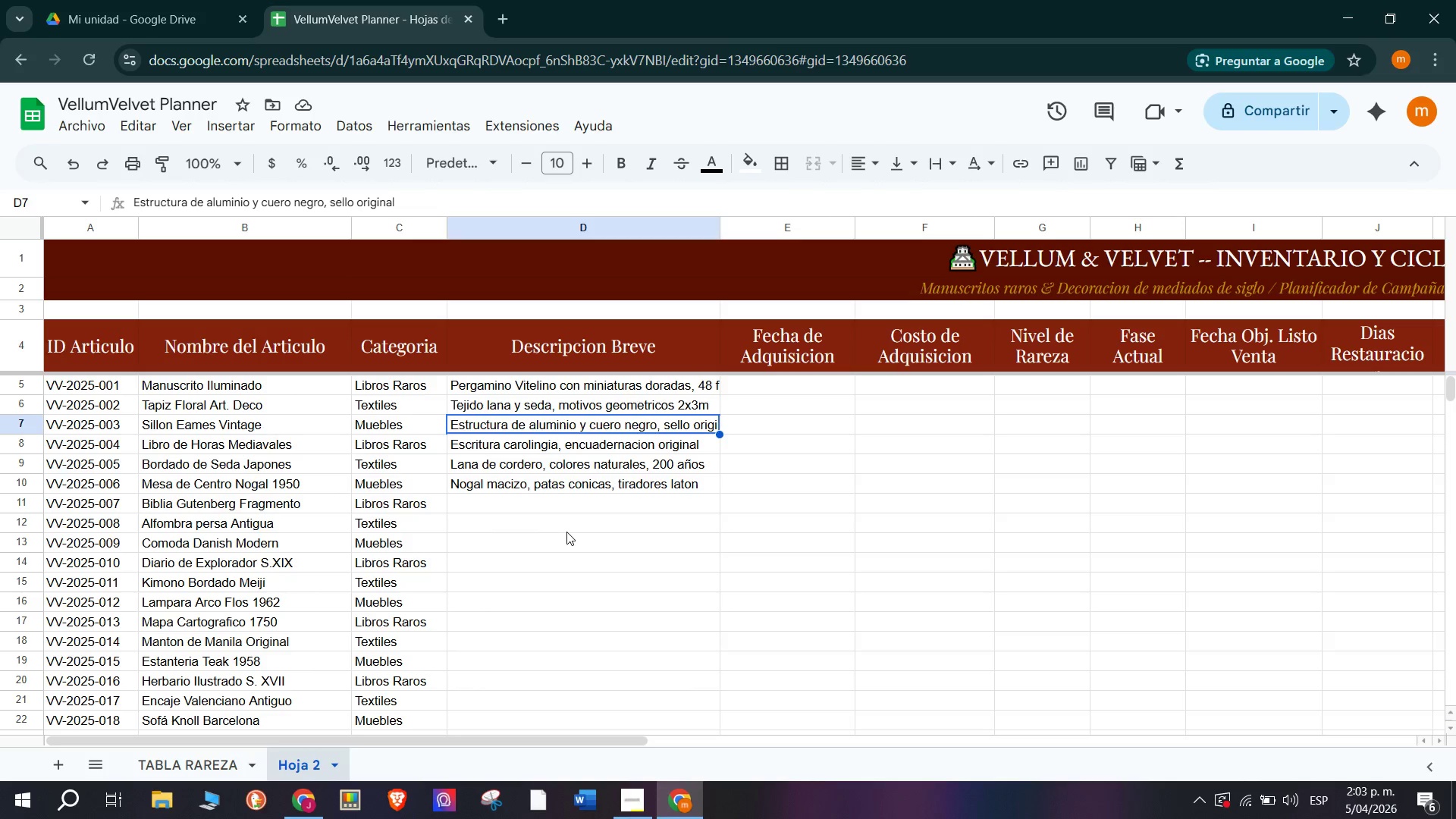 
wait(72.62)
 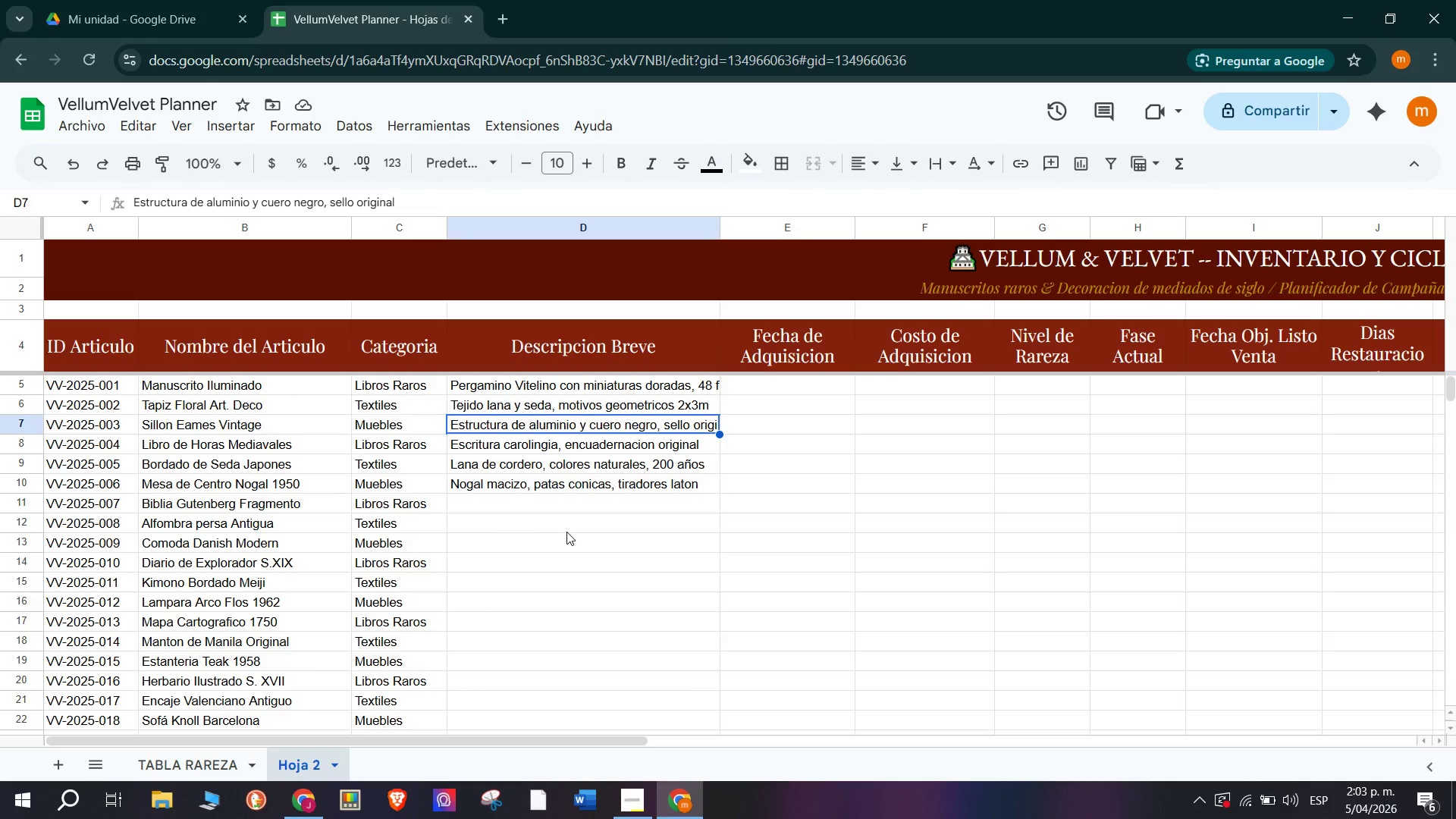 
left_click([542, 450])
 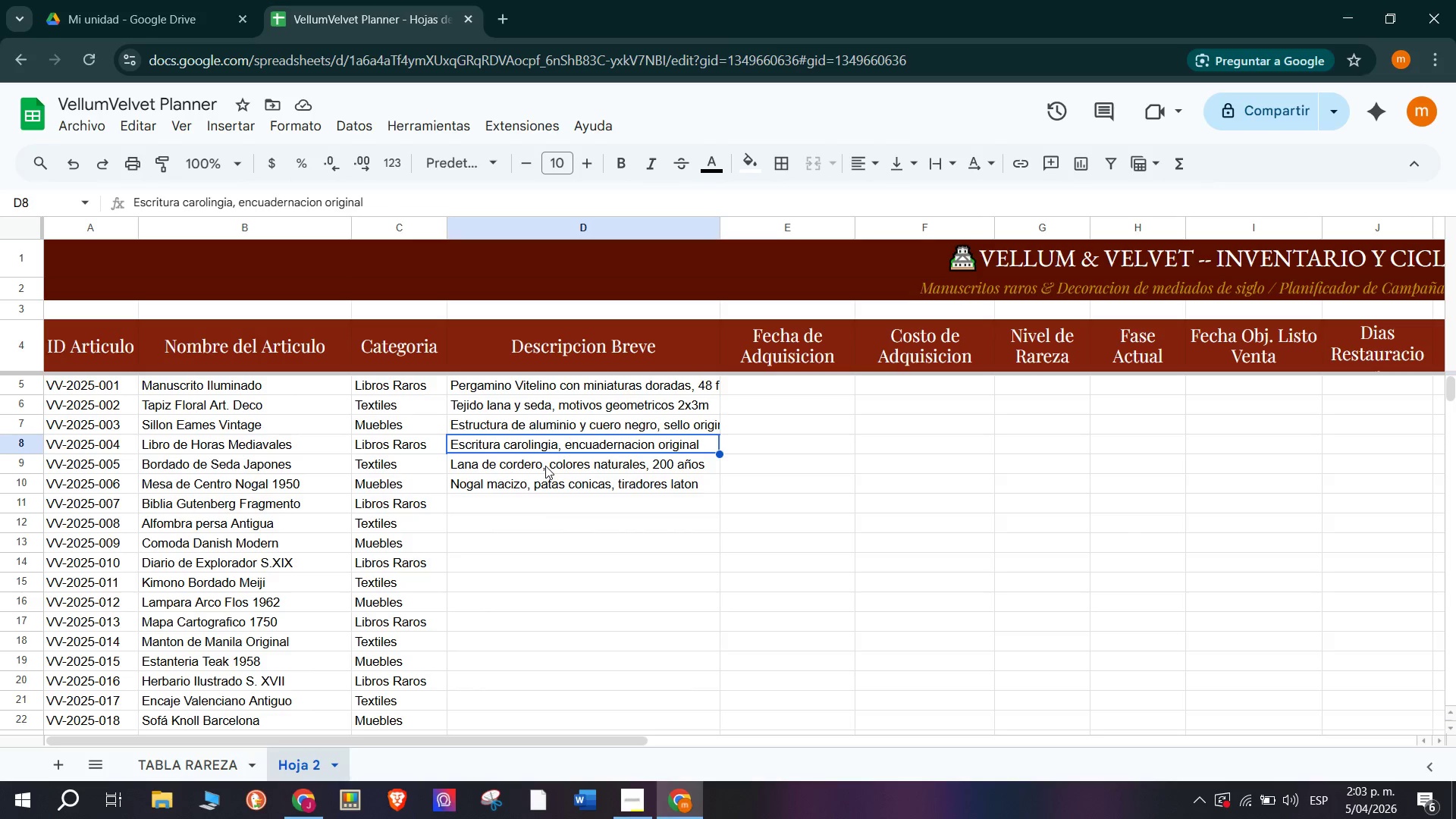 
left_click([545, 469])
 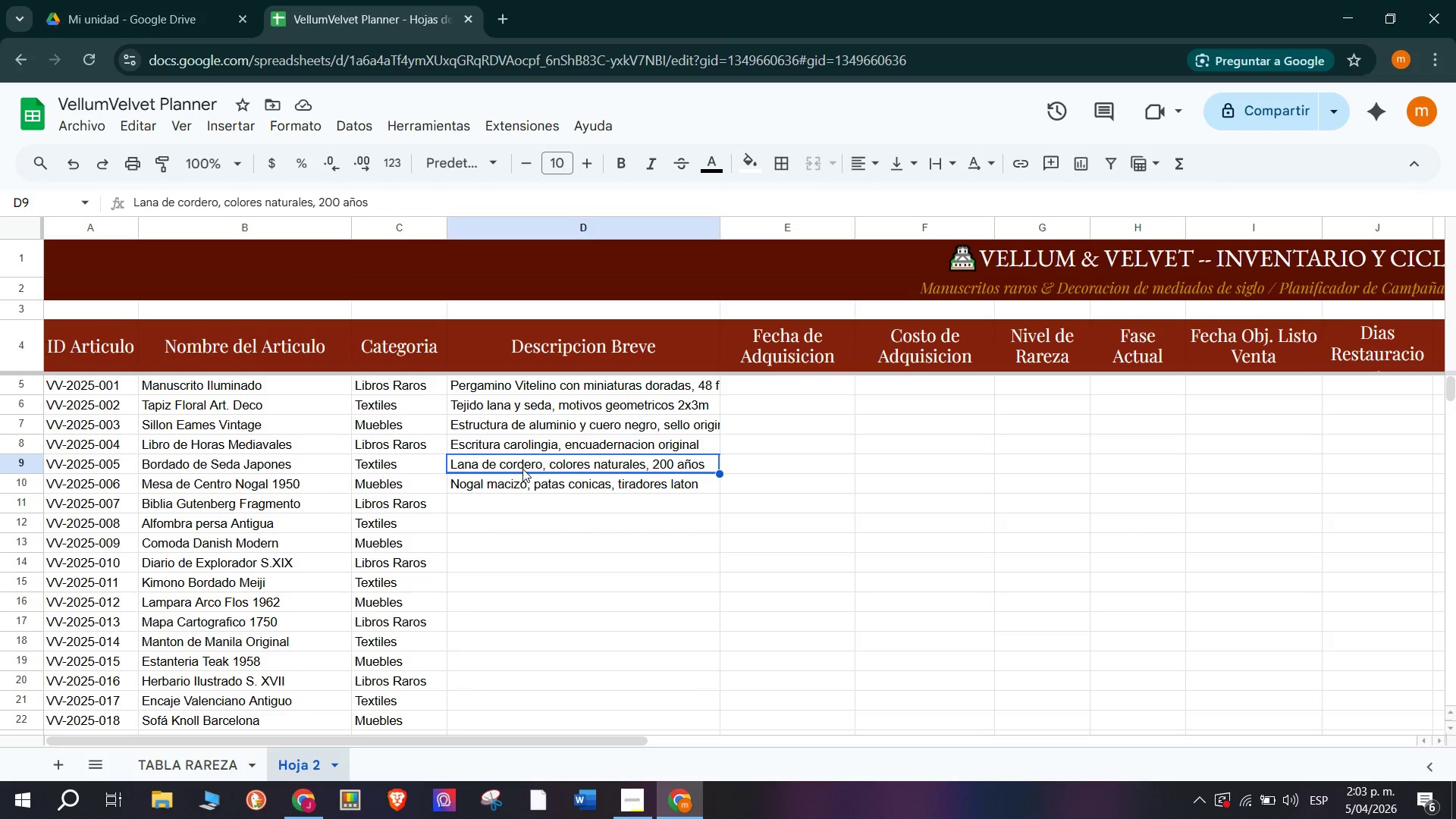 
left_click([522, 469])
 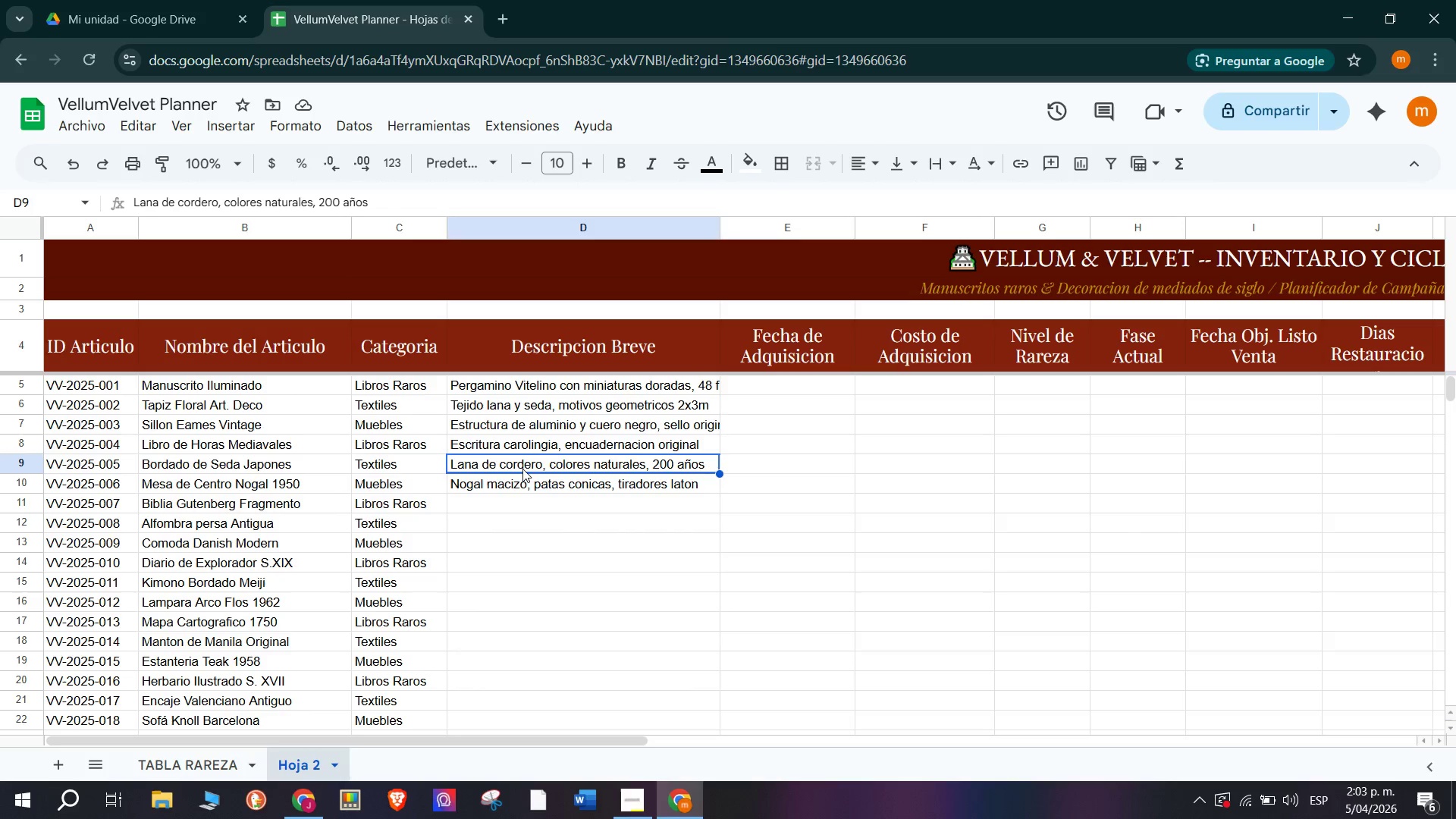 
left_click([522, 469])
 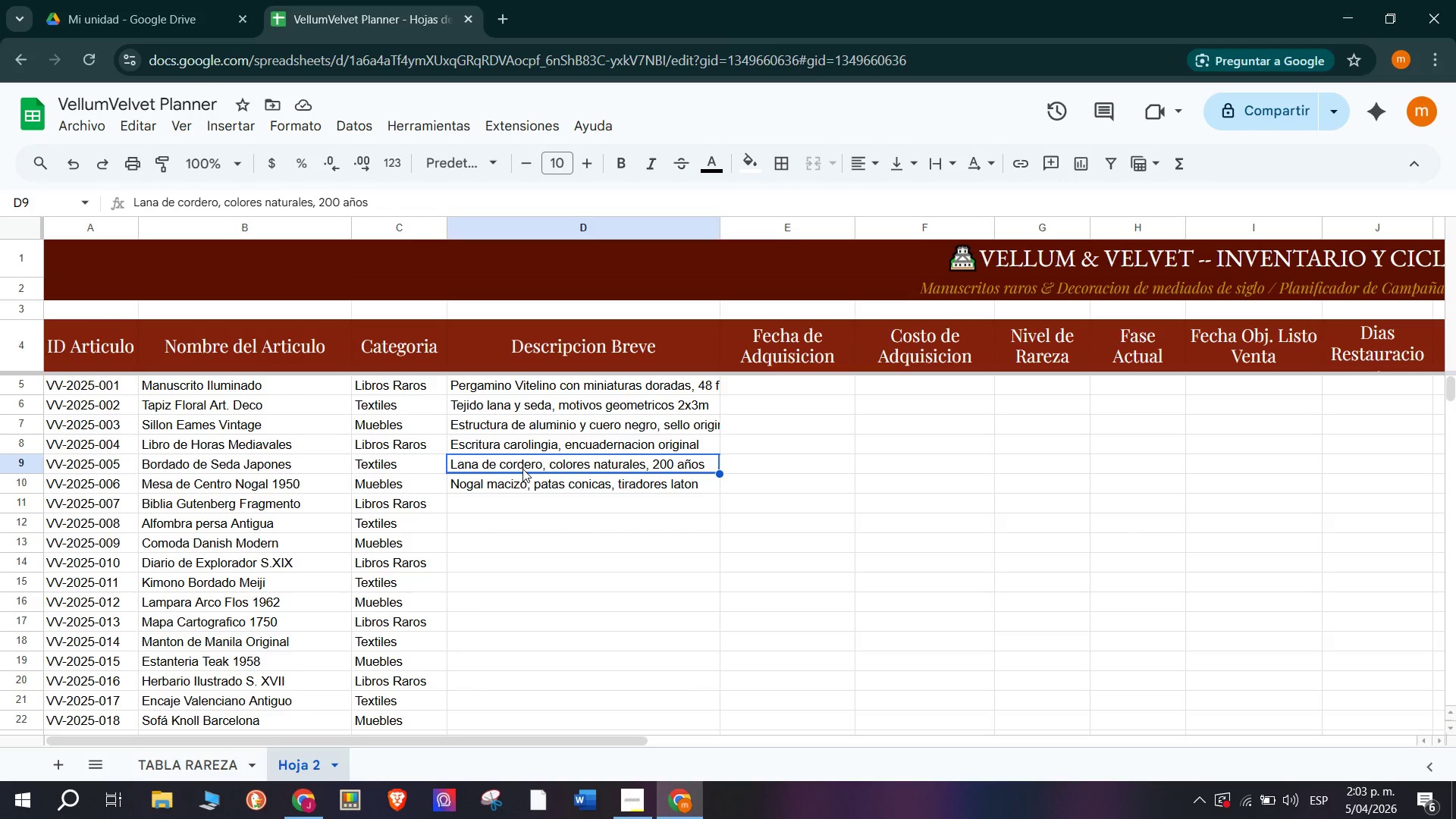 
double_click([522, 469])
 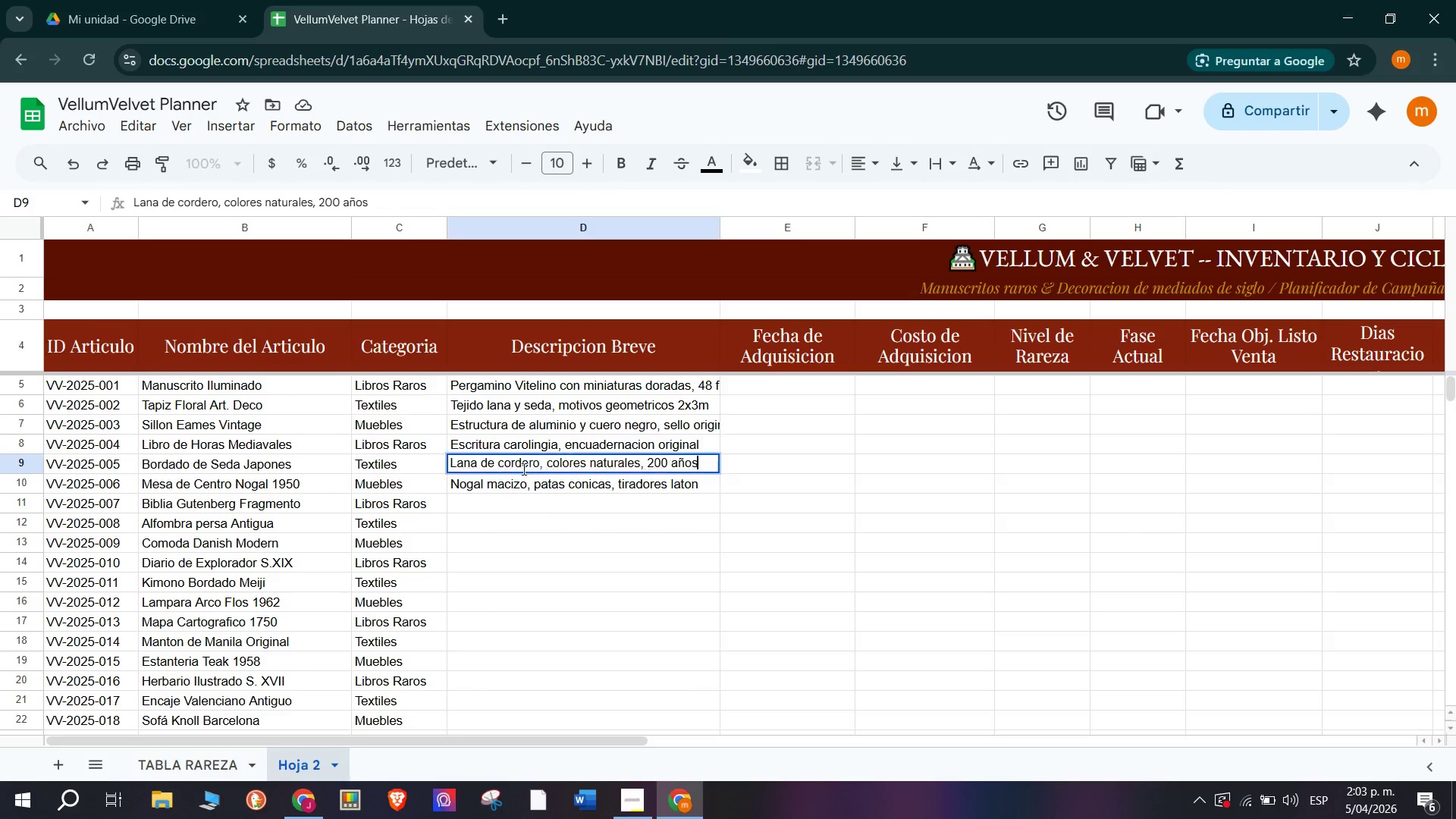 
triple_click([522, 469])
 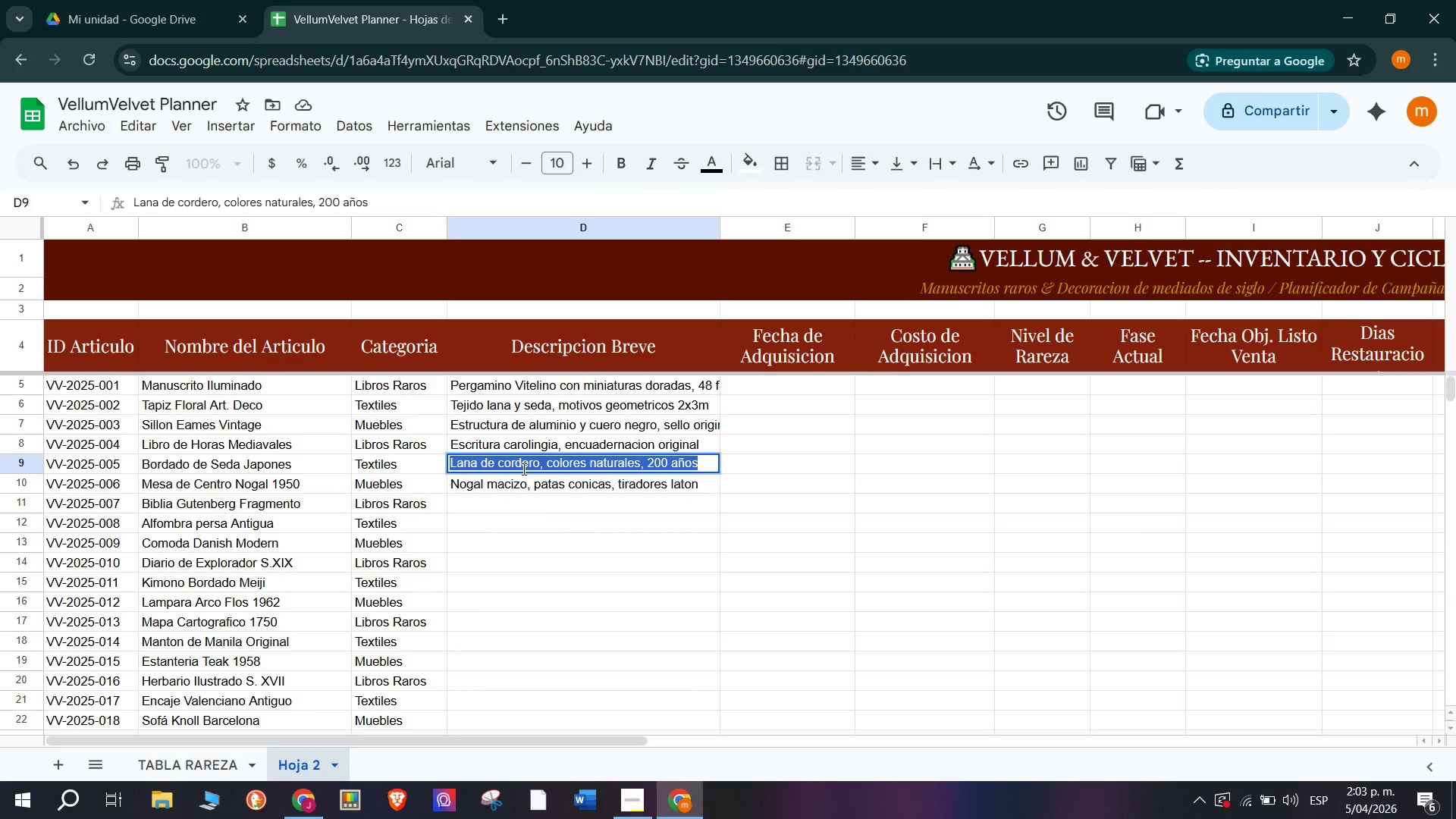 
key(Control+C)
 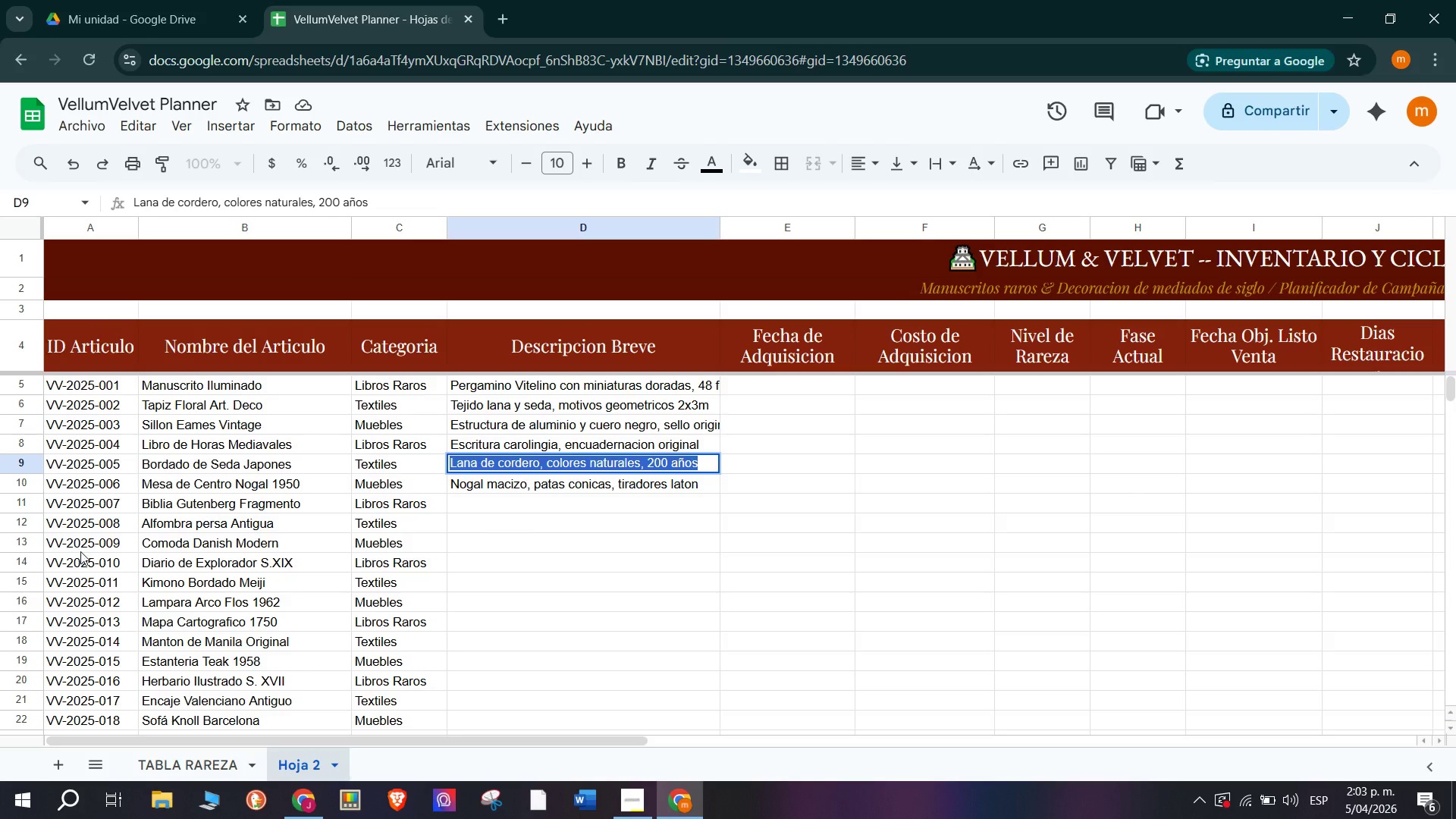 
left_click([511, 527])
 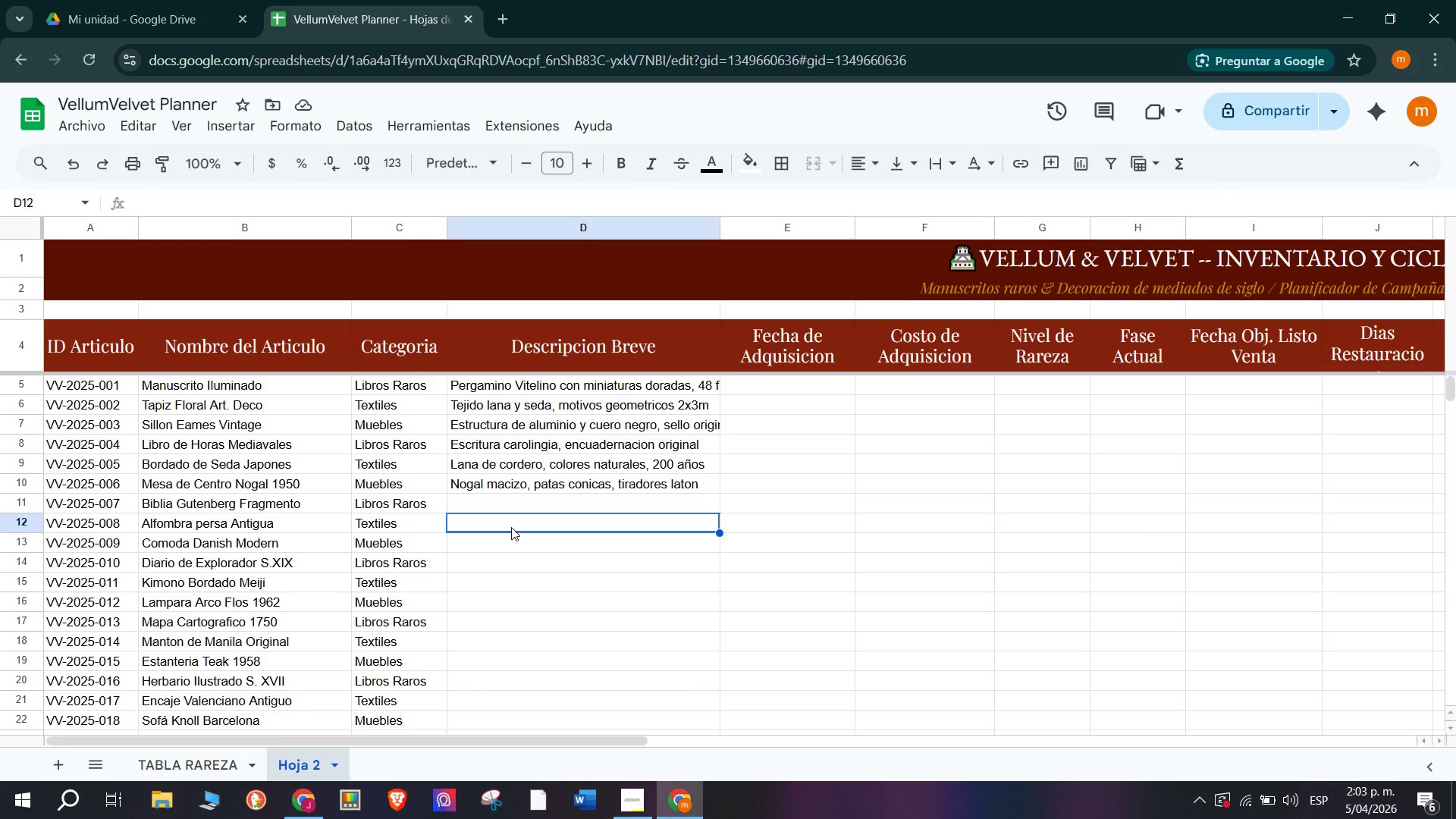 
key(Control+ControlLeft)
 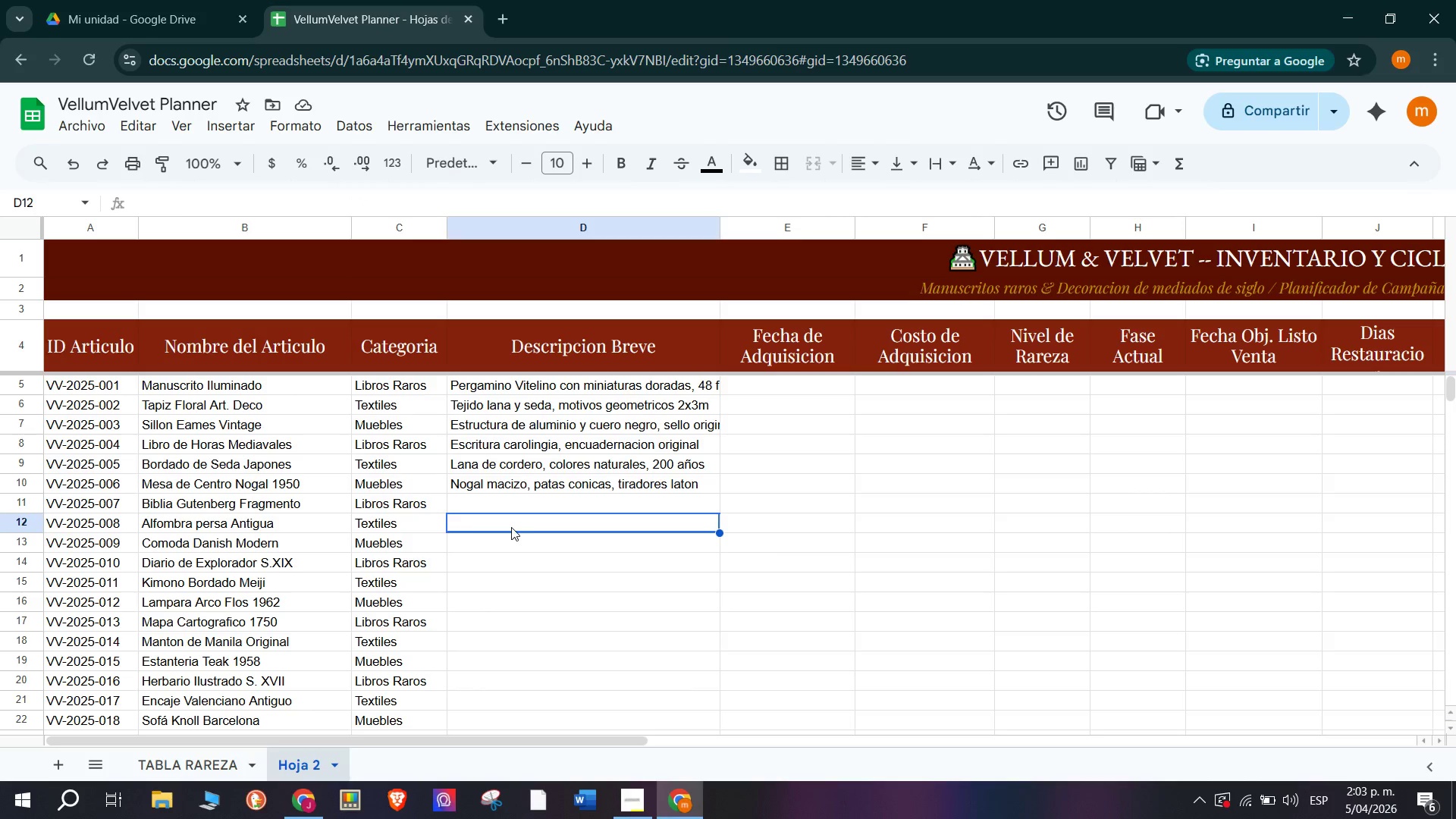 
key(Control+V)
 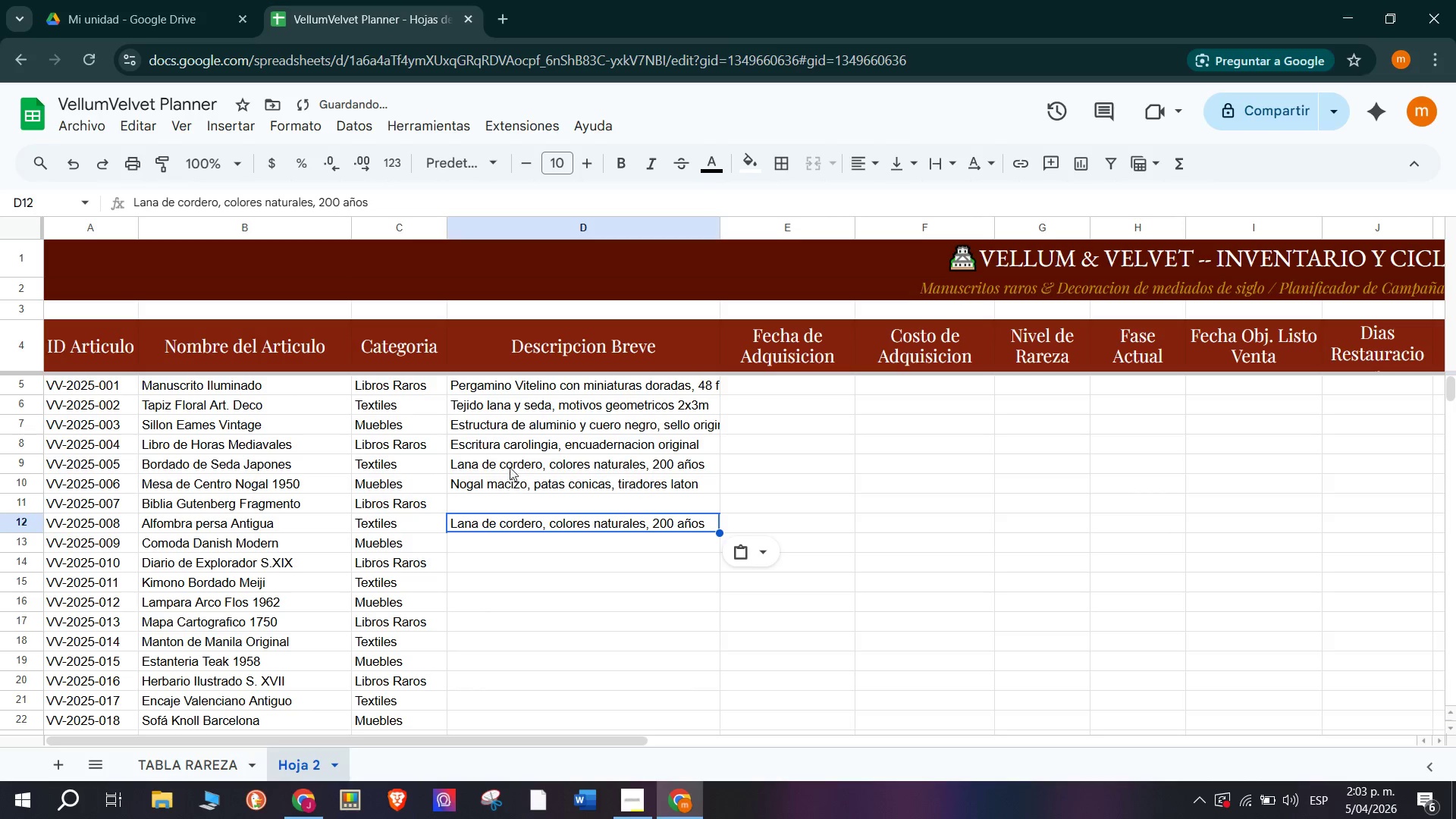 
left_click([511, 457])
 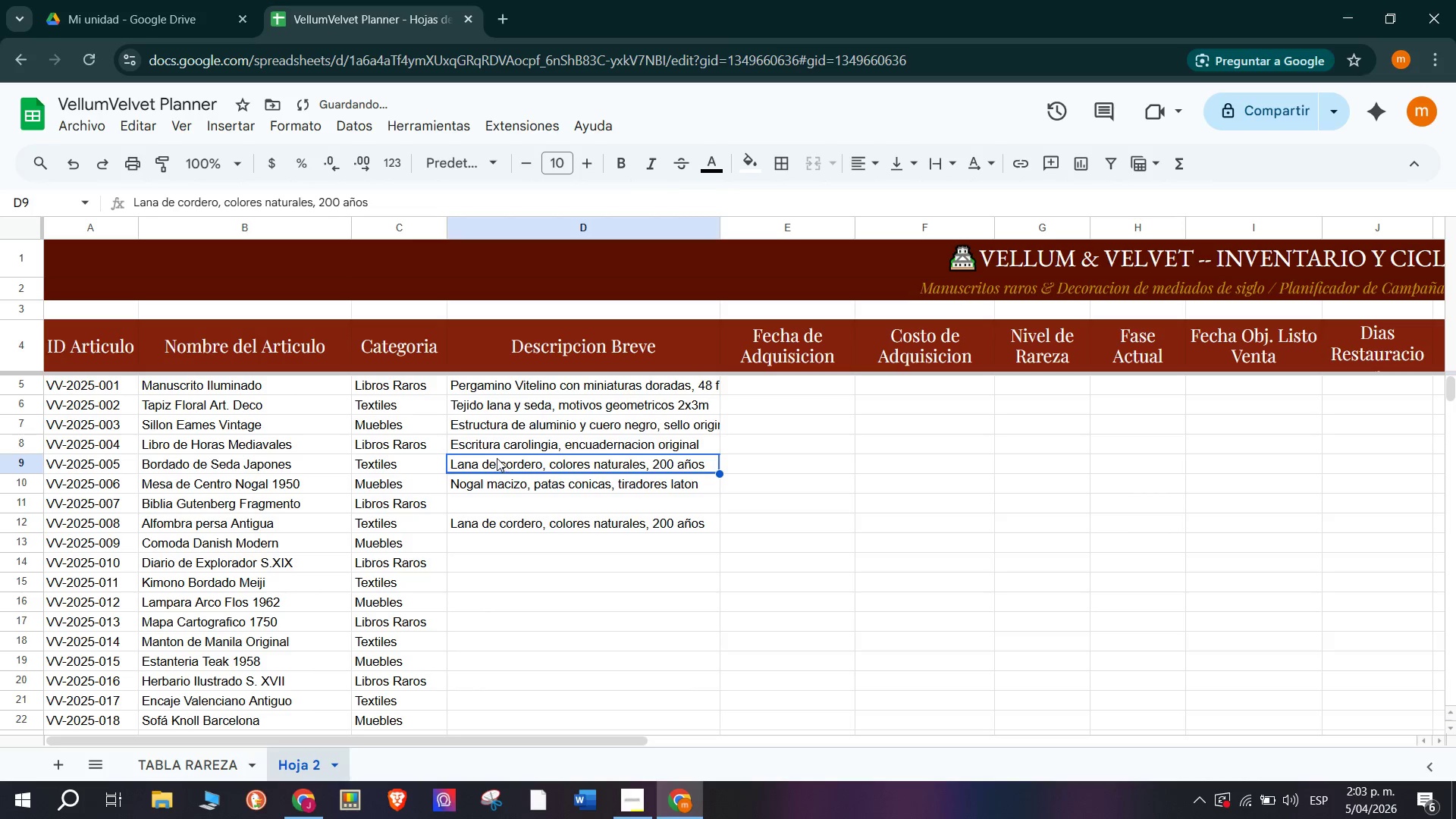 
key(Backspace)
 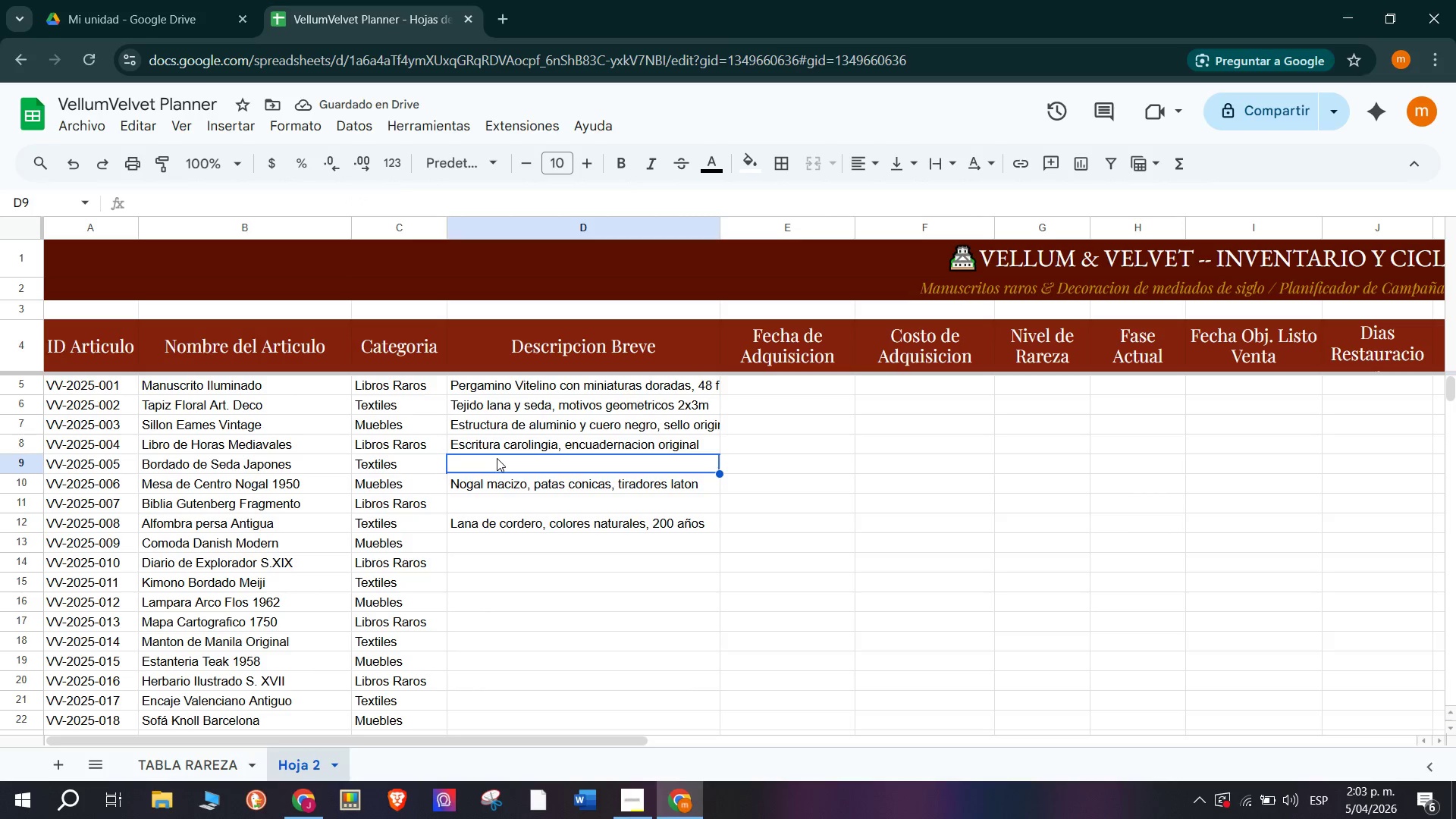 
type(Seda Nar)
key(Backspace)
type(tural )
 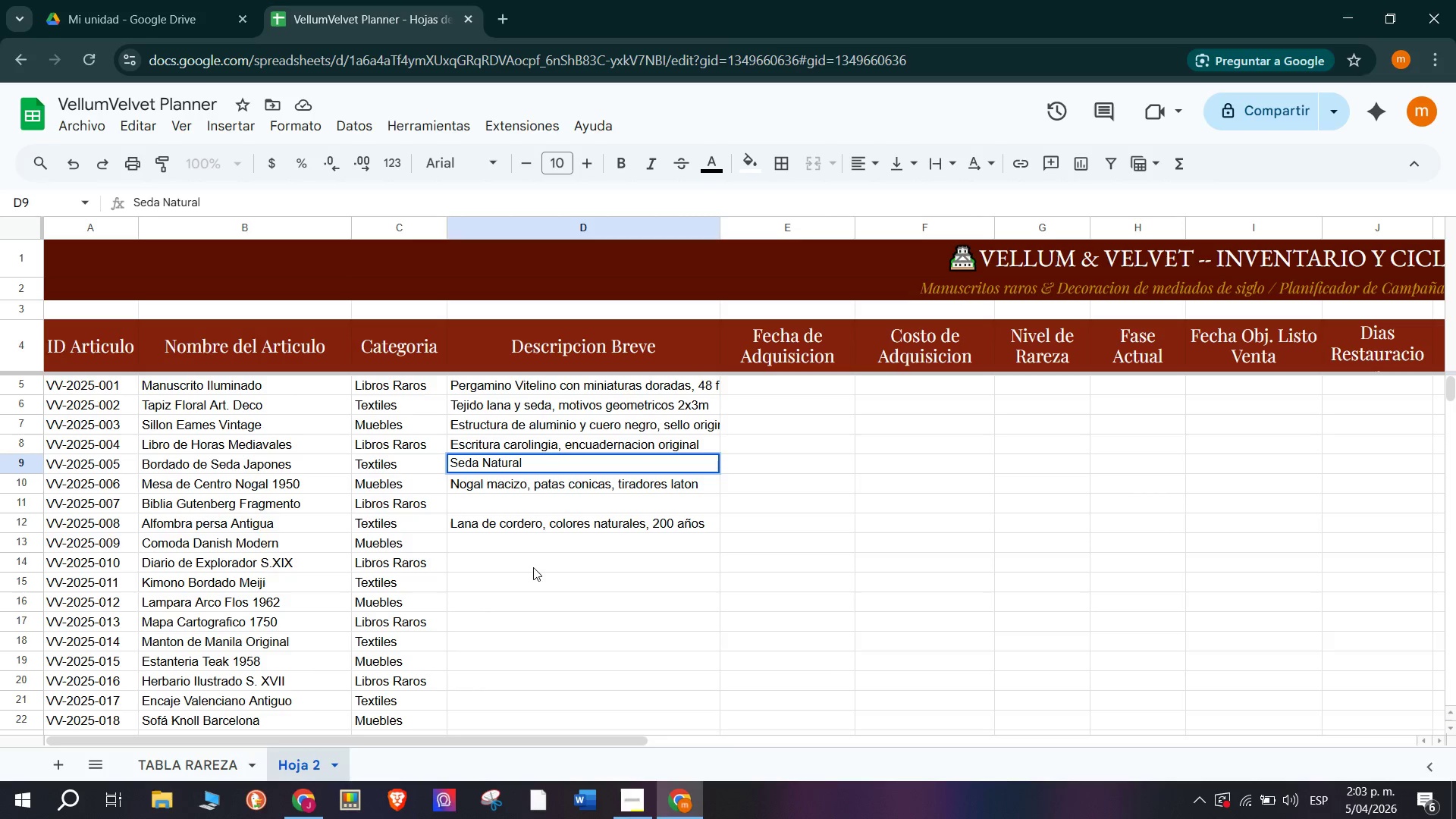 
key(Backspace)
type(, borado a mano flores de r)
key(Backspace)
type(cerezo)
 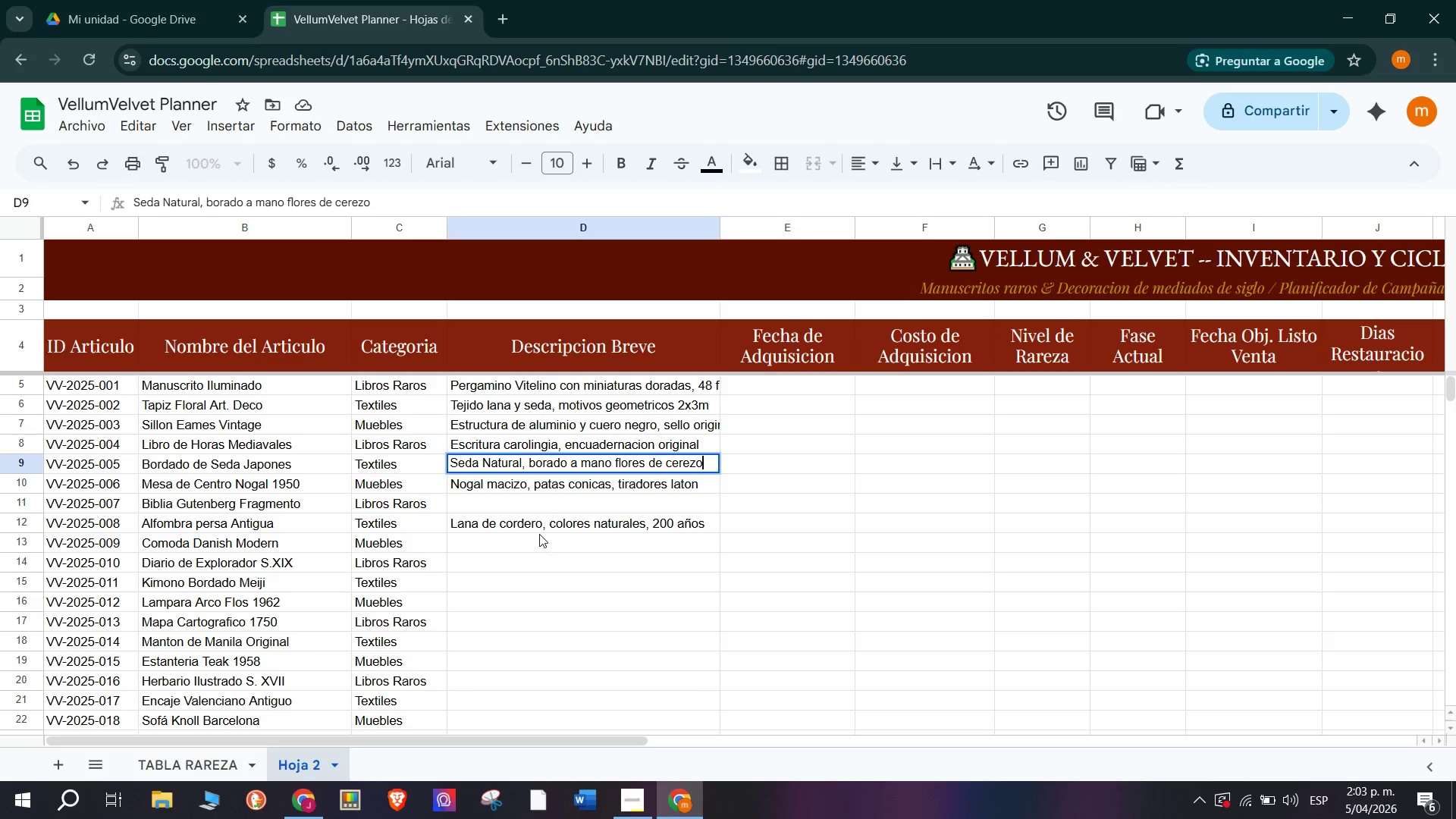 
left_click([532, 500])
 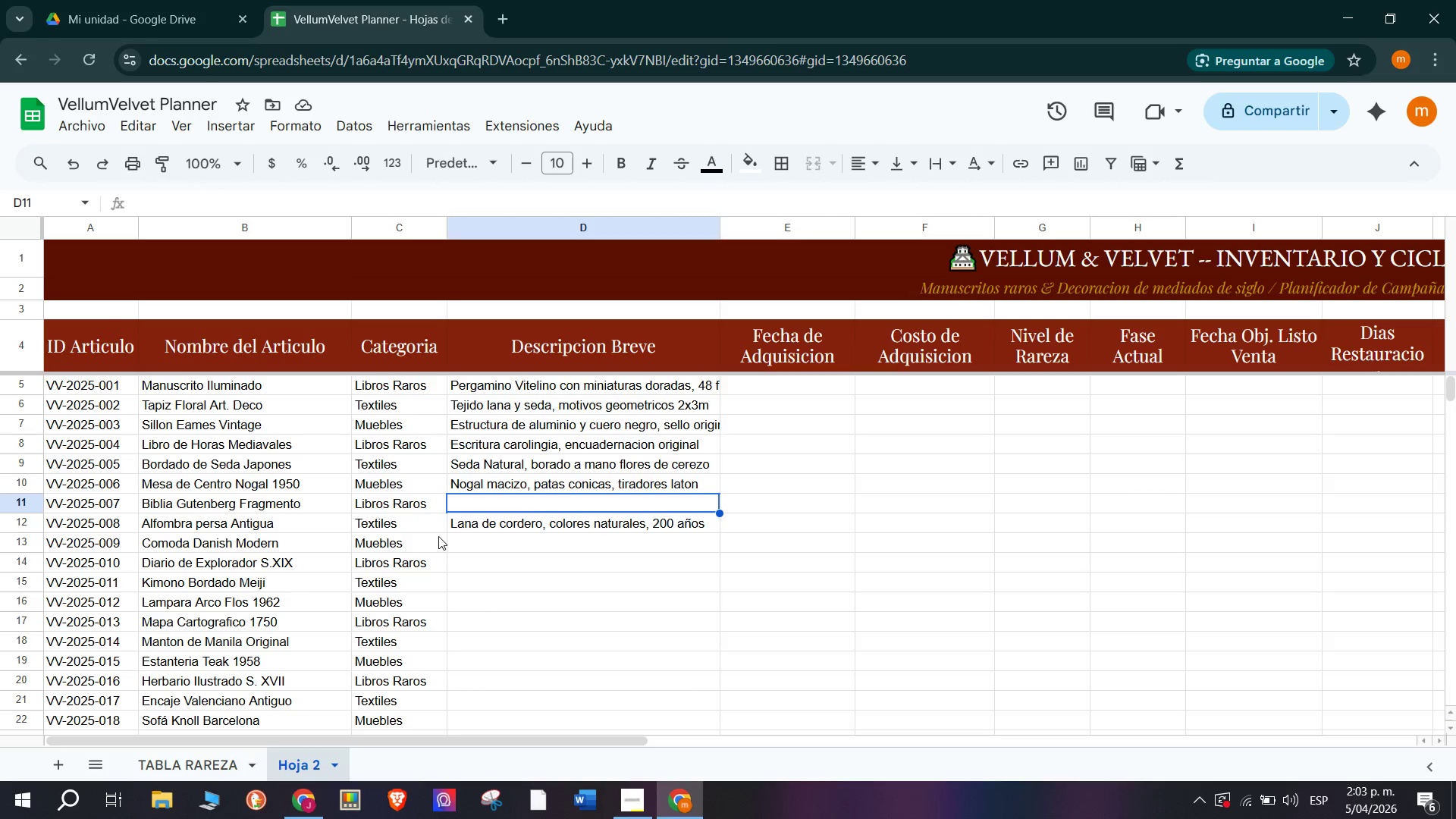 
wait(11.84)
 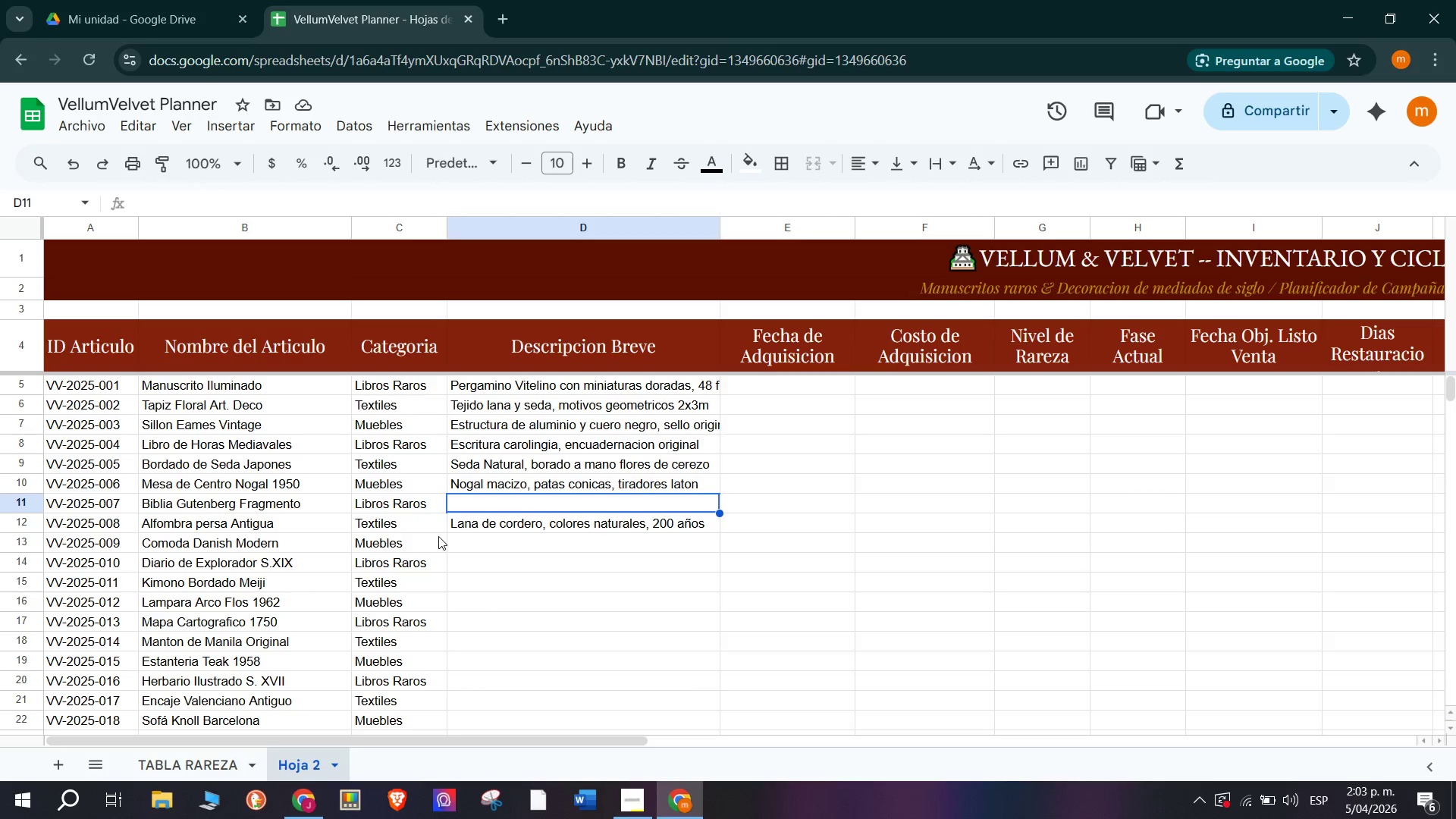 
left_click([629, 802])